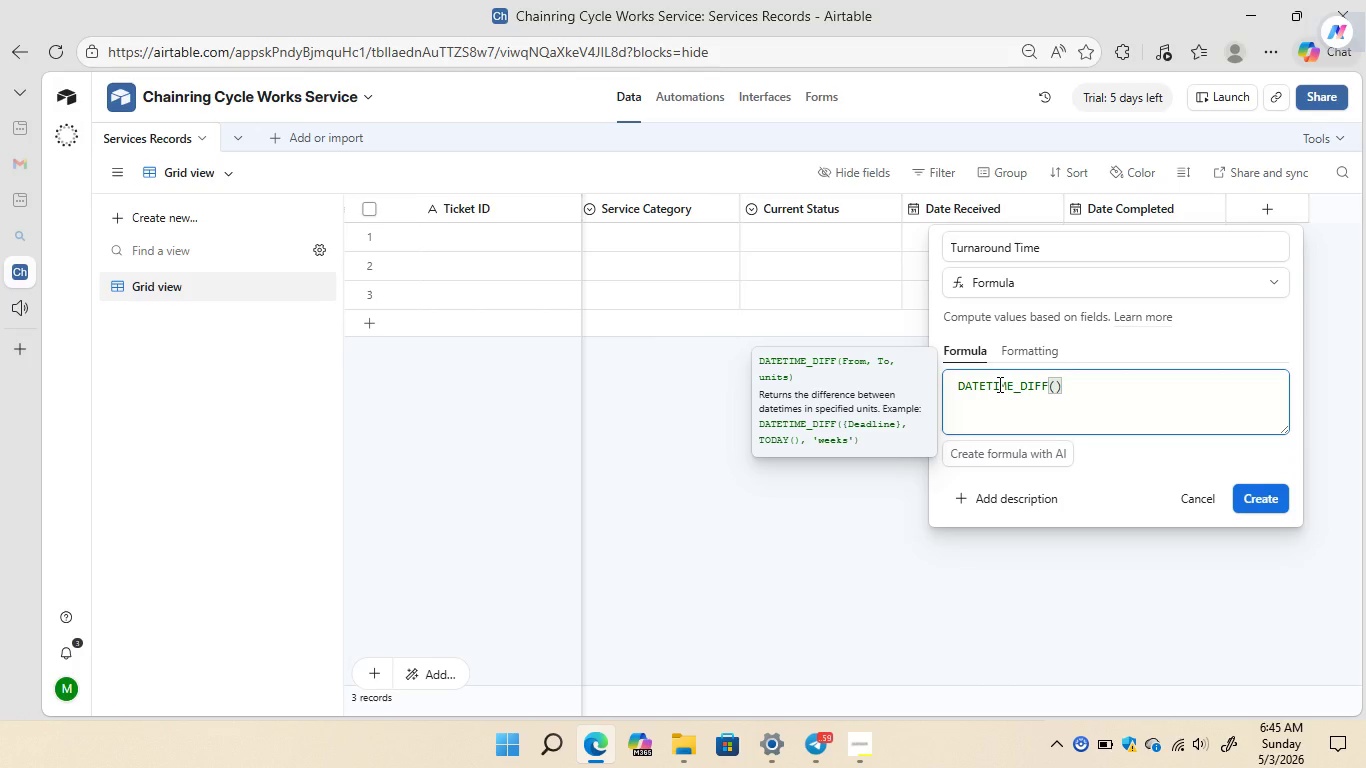 
key(Shift+BracketLeft)
 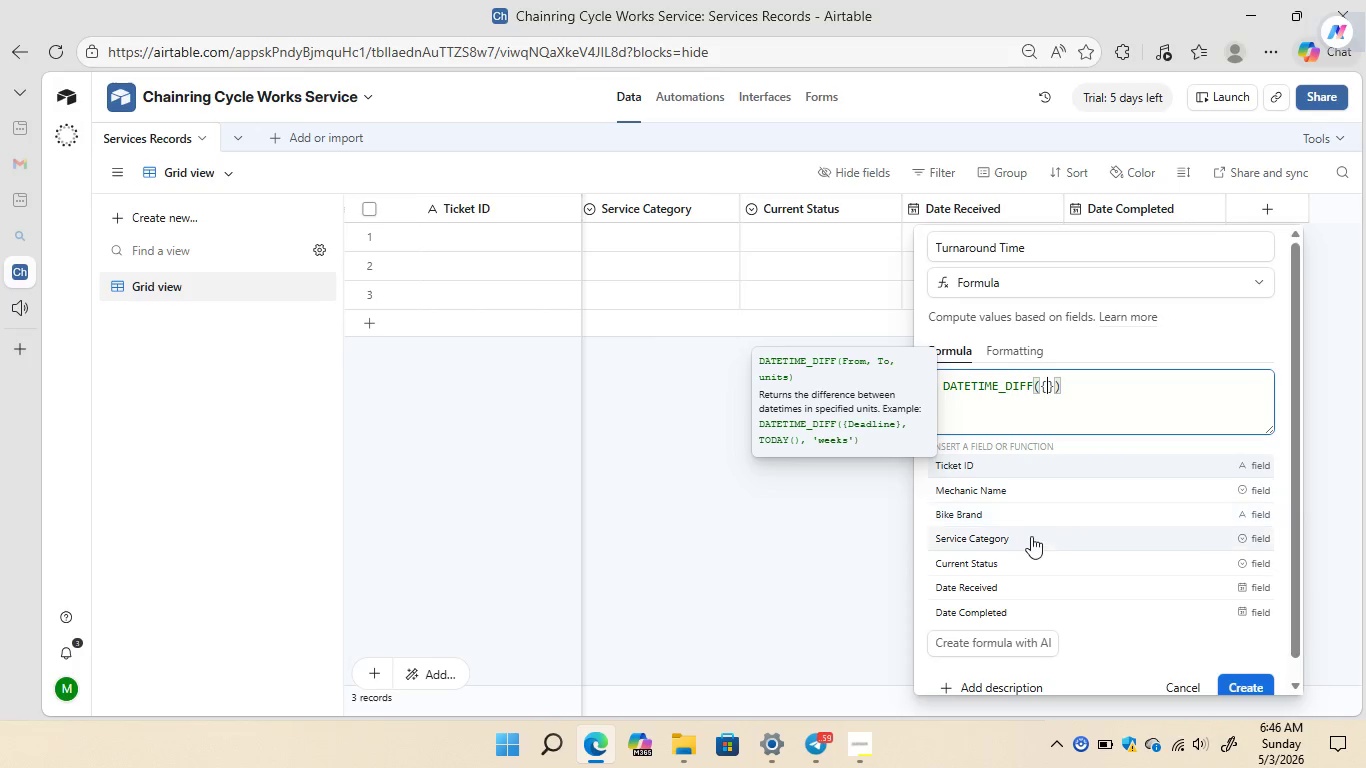 
wait(5.27)
 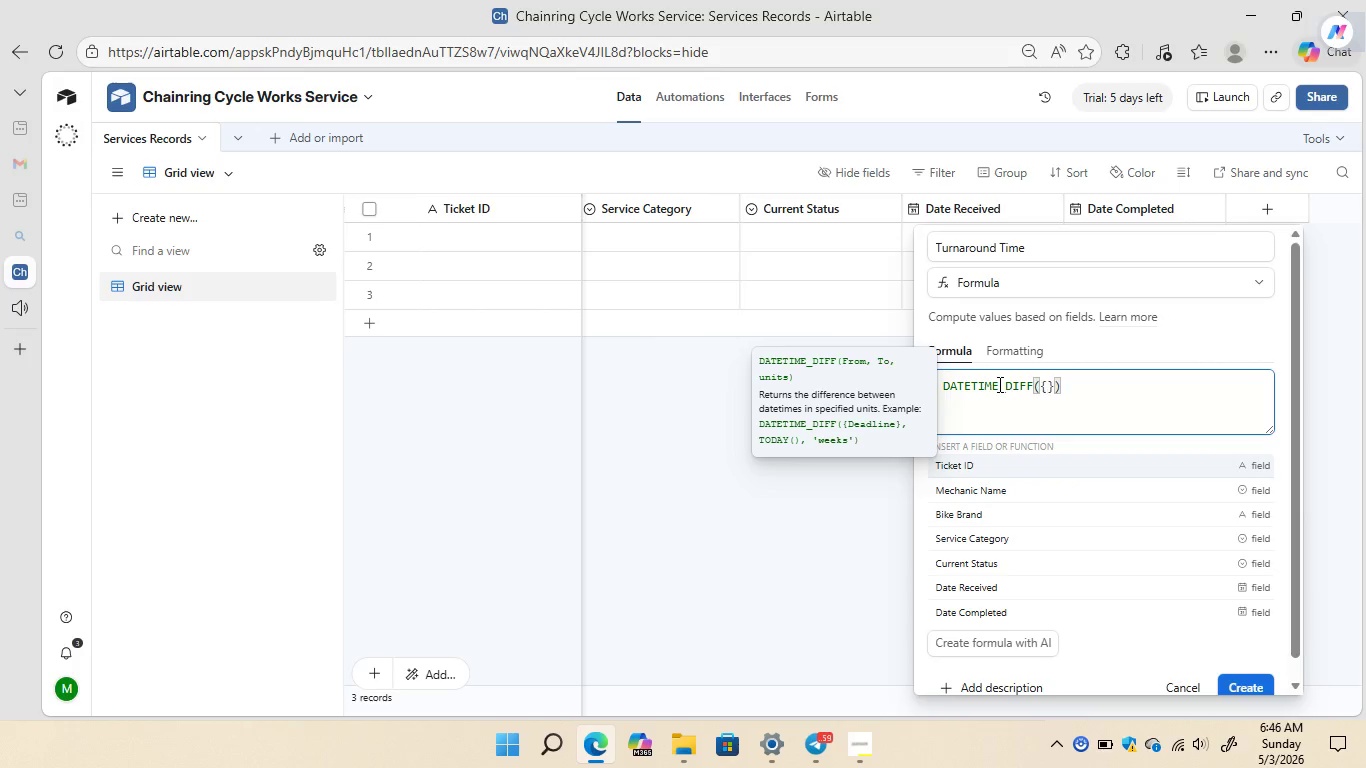 
left_click([998, 612])
 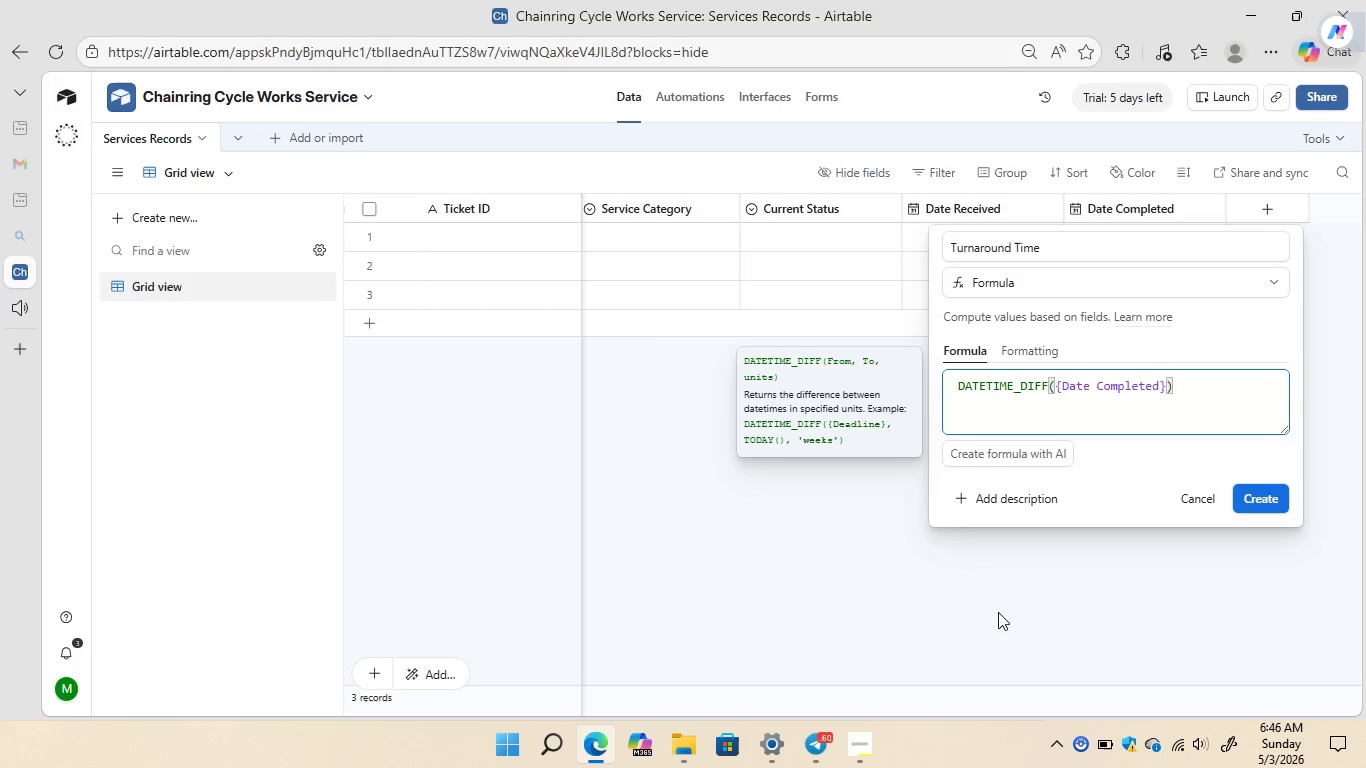 
wait(5.23)
 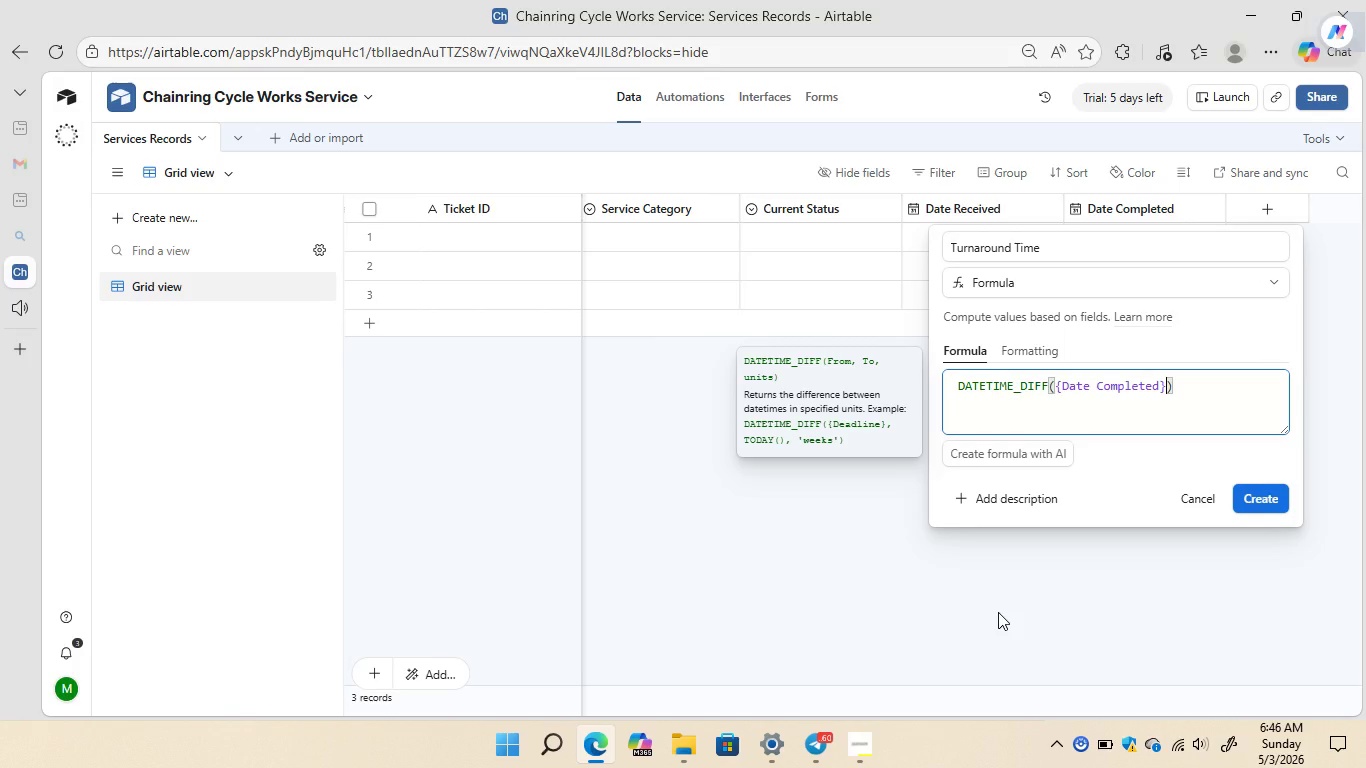 
key(Comma)
 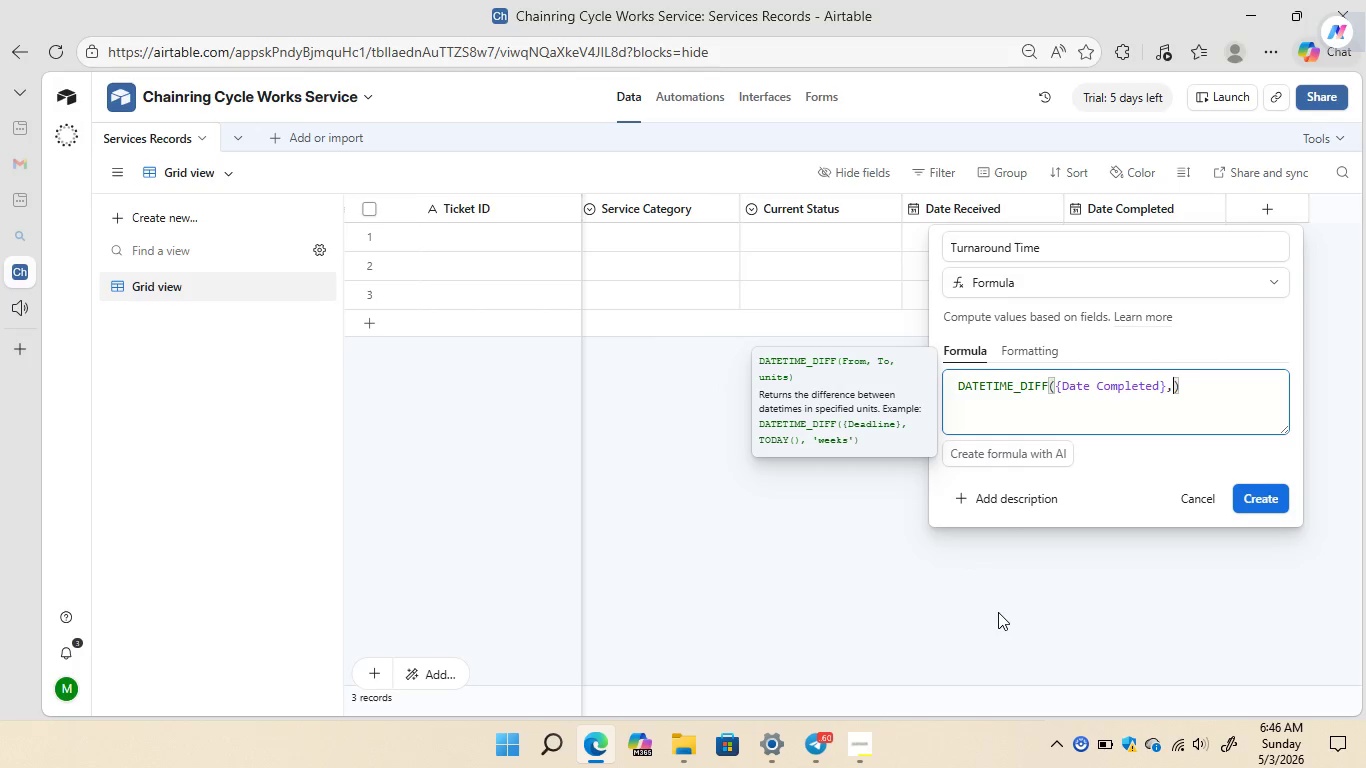 
key(Shift+BracketLeft)
 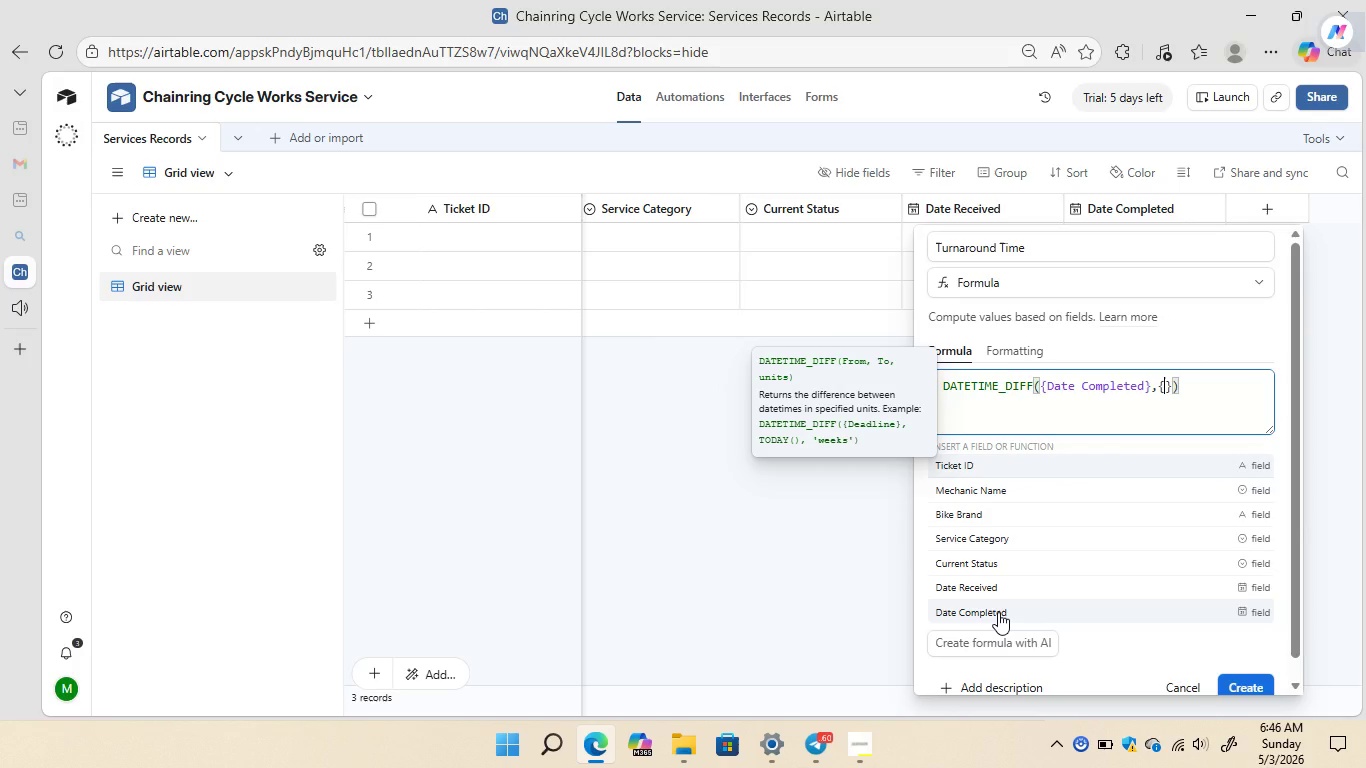 
wait(6.64)
 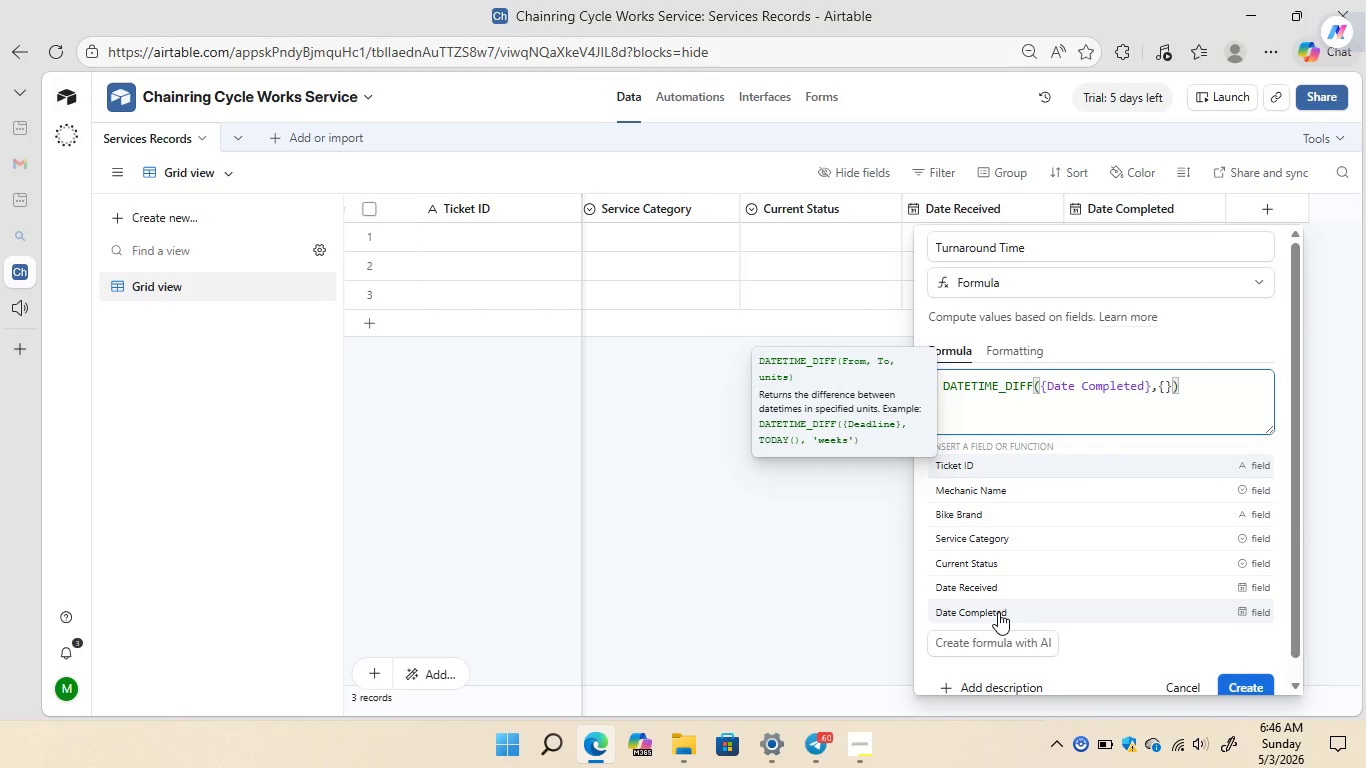 
left_click([983, 590])
 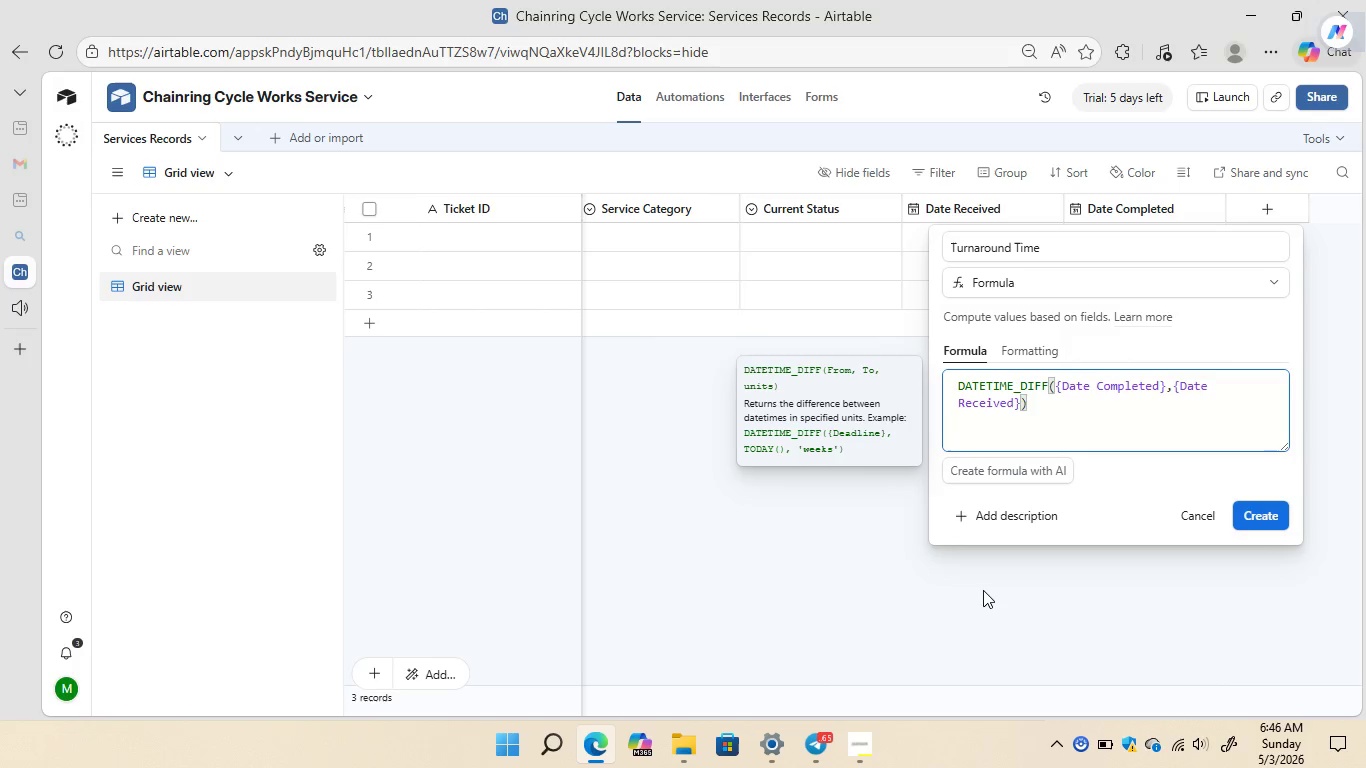 
wait(5.31)
 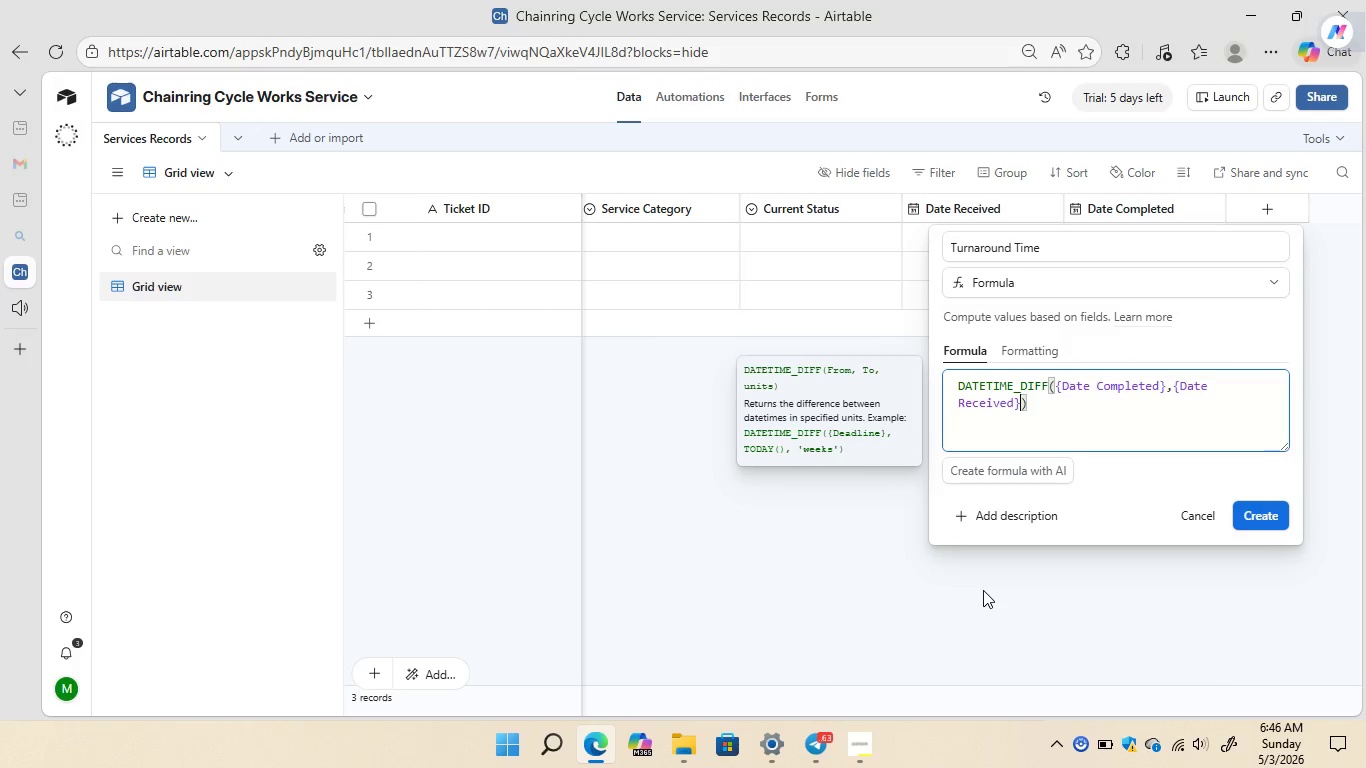 
type(,'days)
 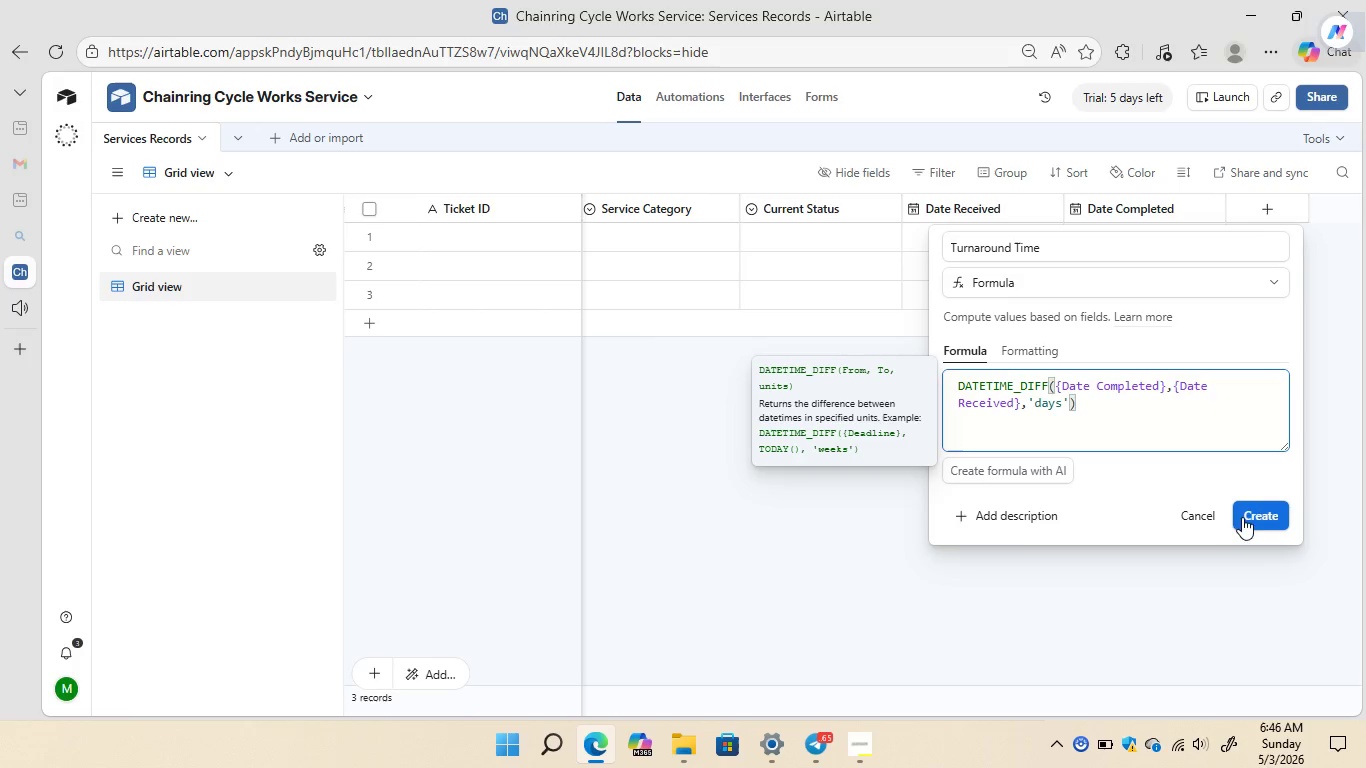 
wait(5.16)
 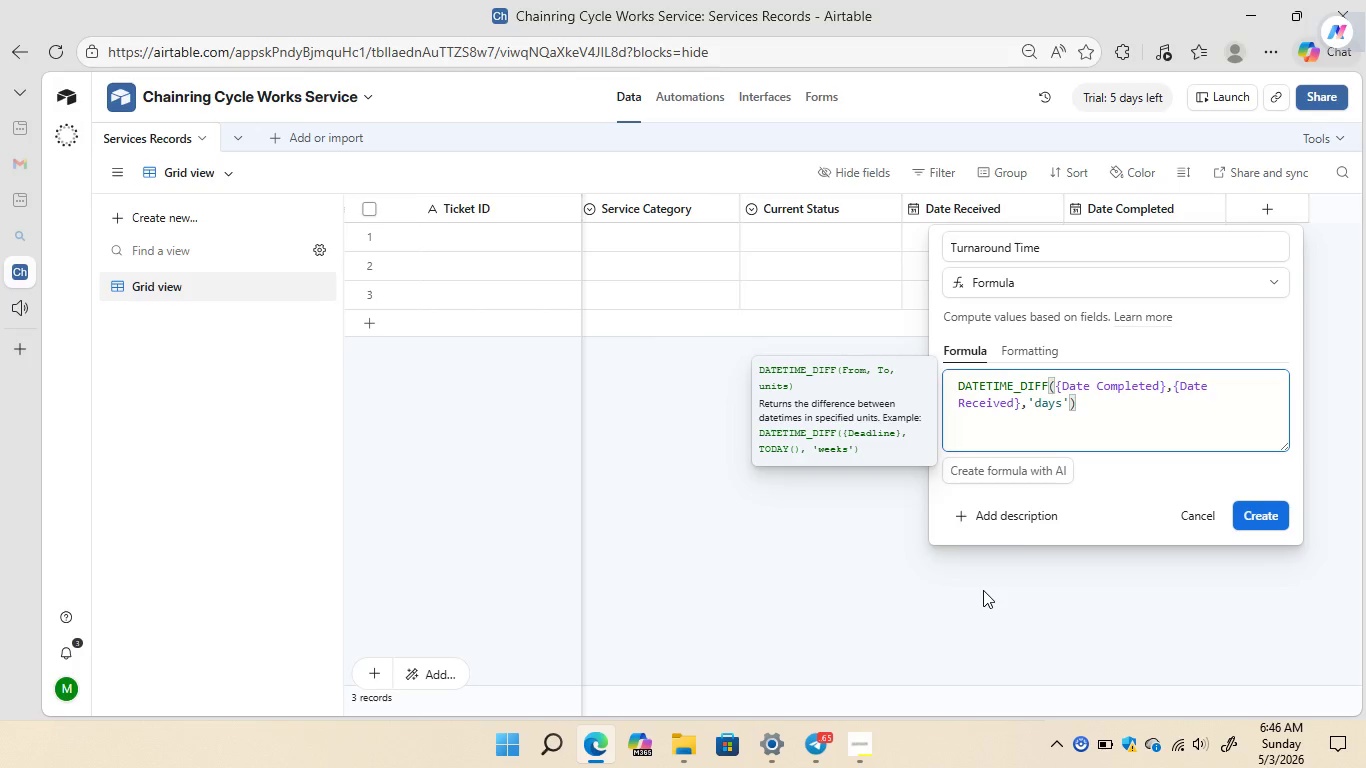 
left_click([1261, 518])
 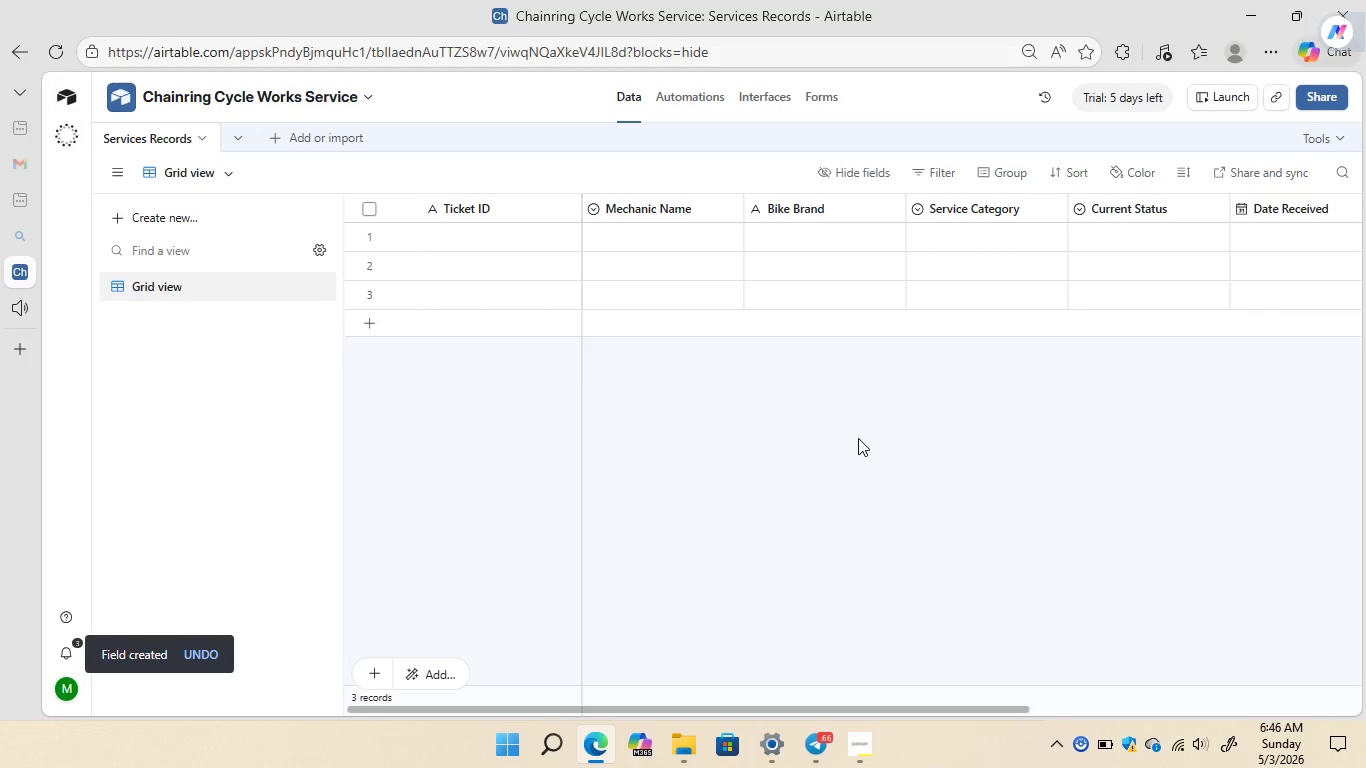 
wait(12.98)
 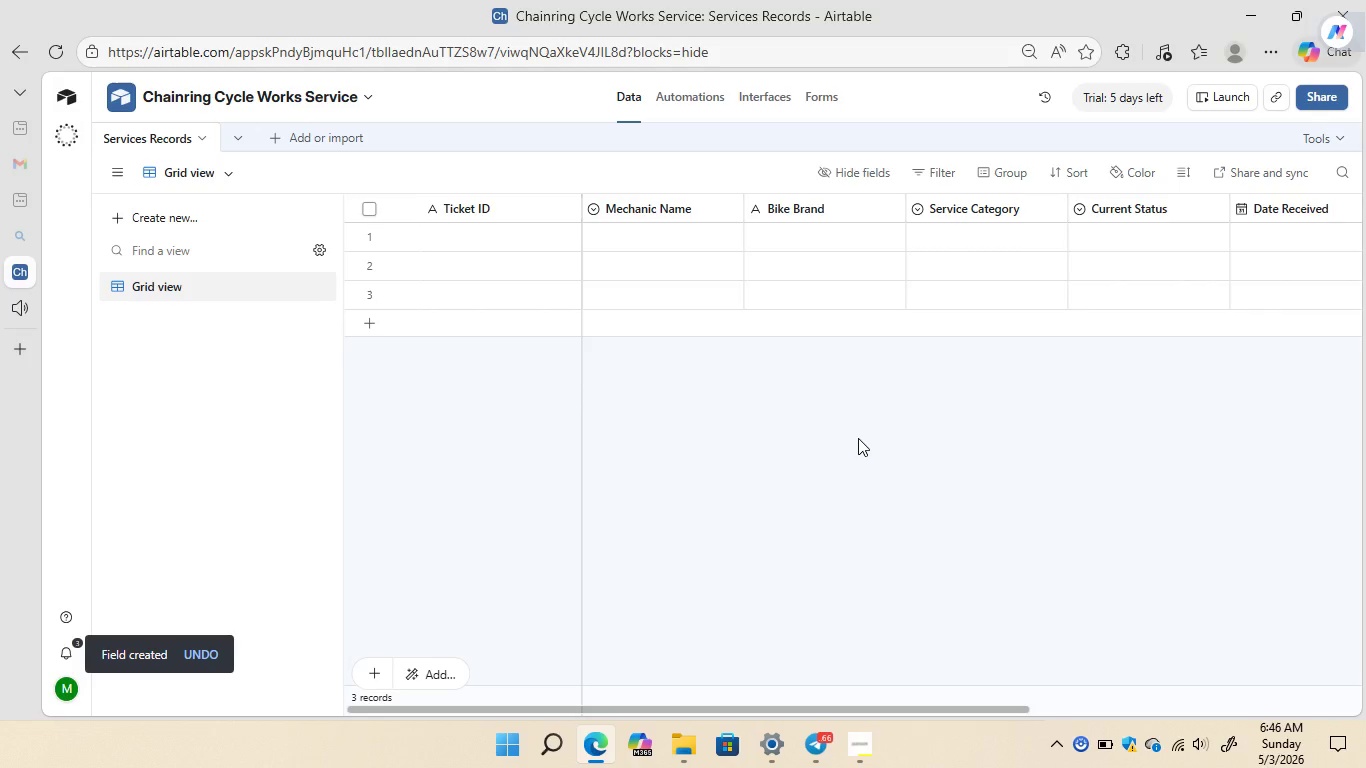 
left_click([186, 209])
 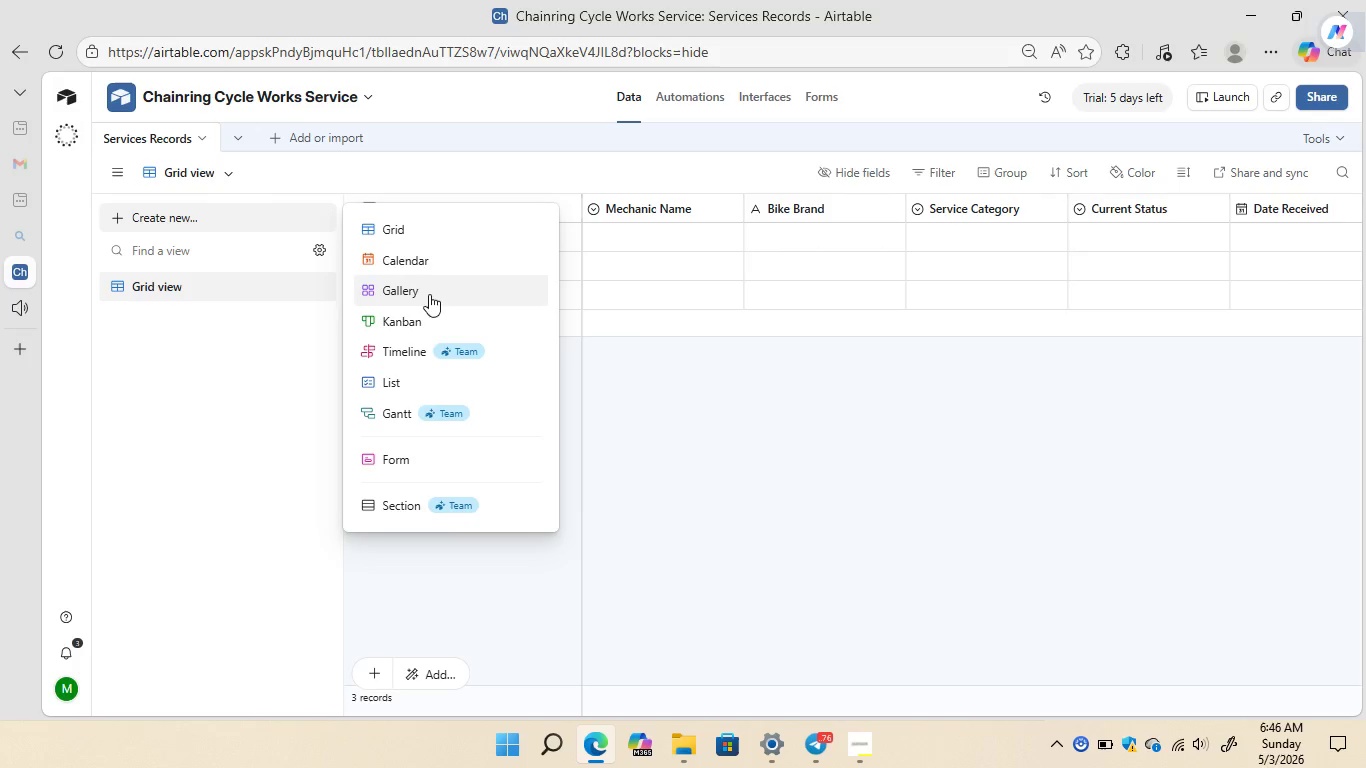 
left_click([417, 317])
 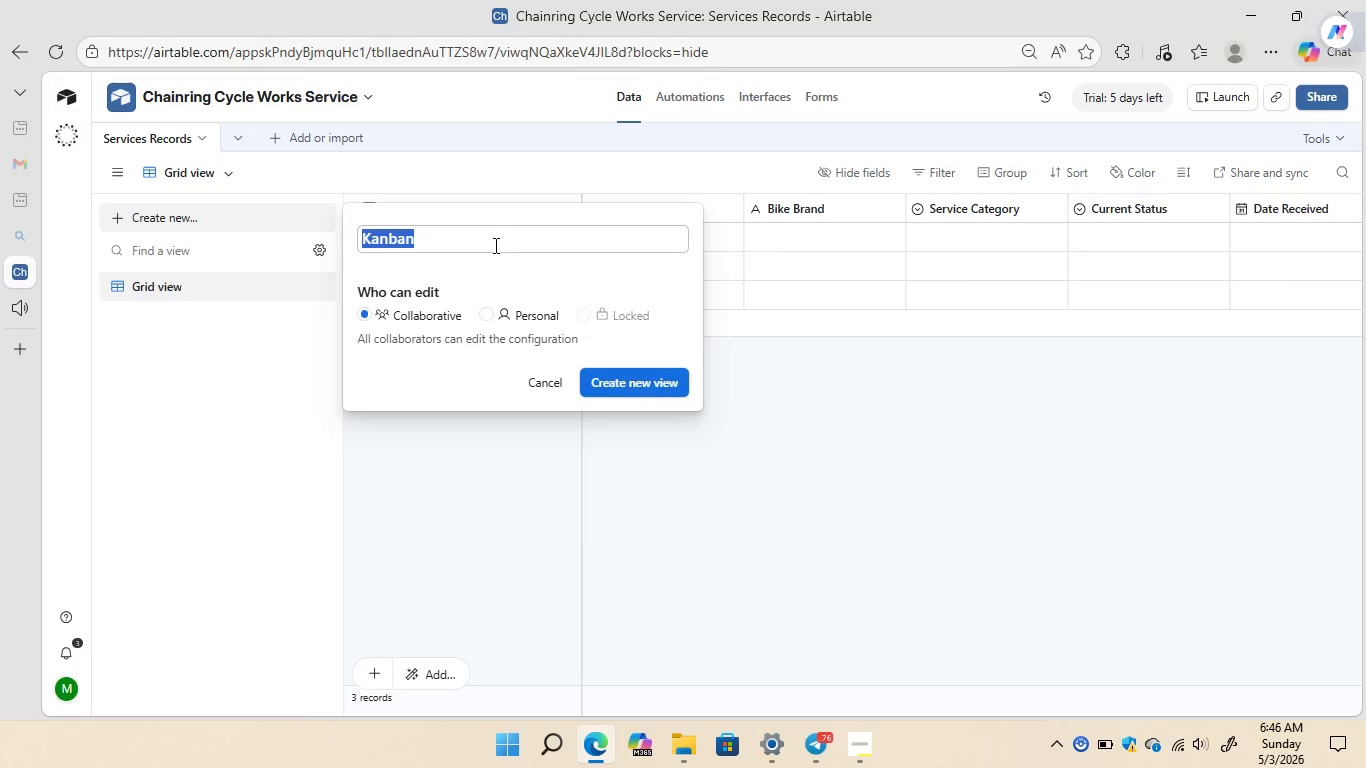 
left_click([480, 236])
 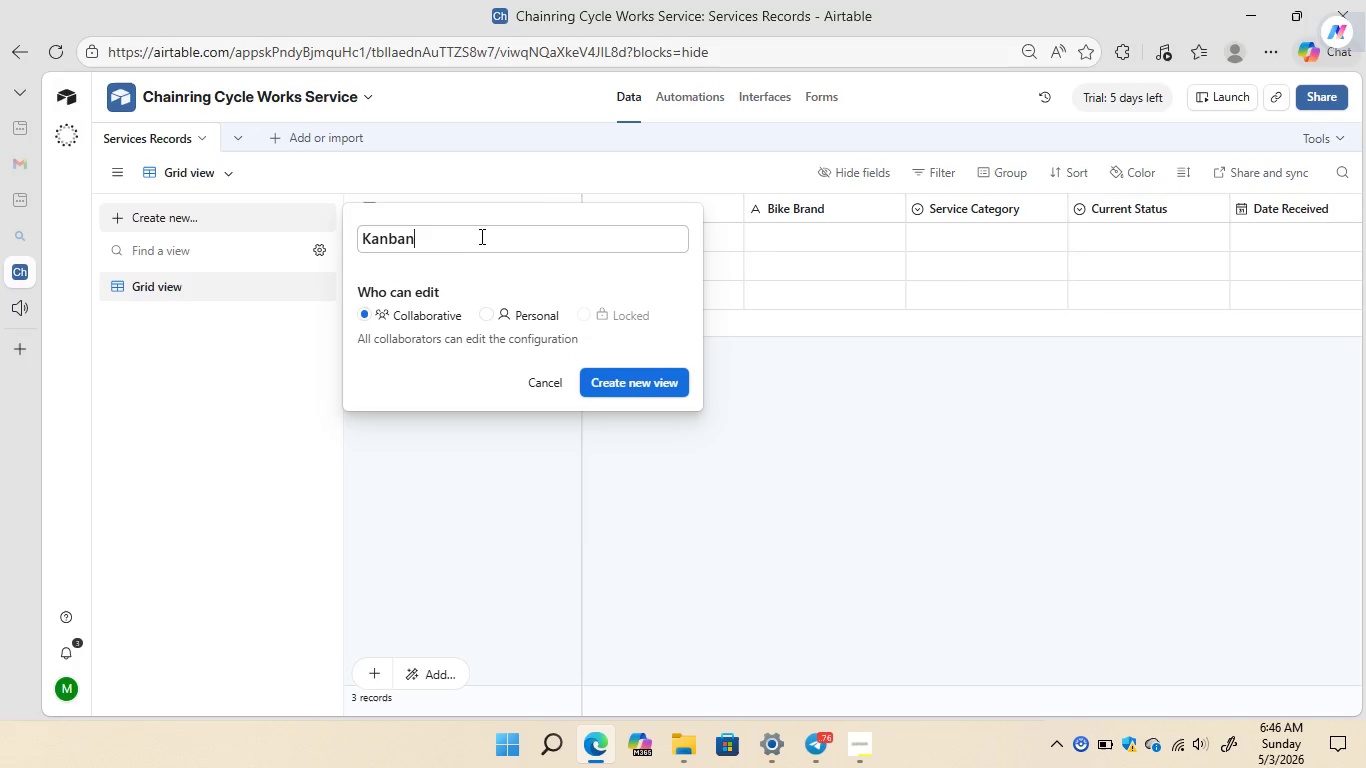 
key(Backspace)
 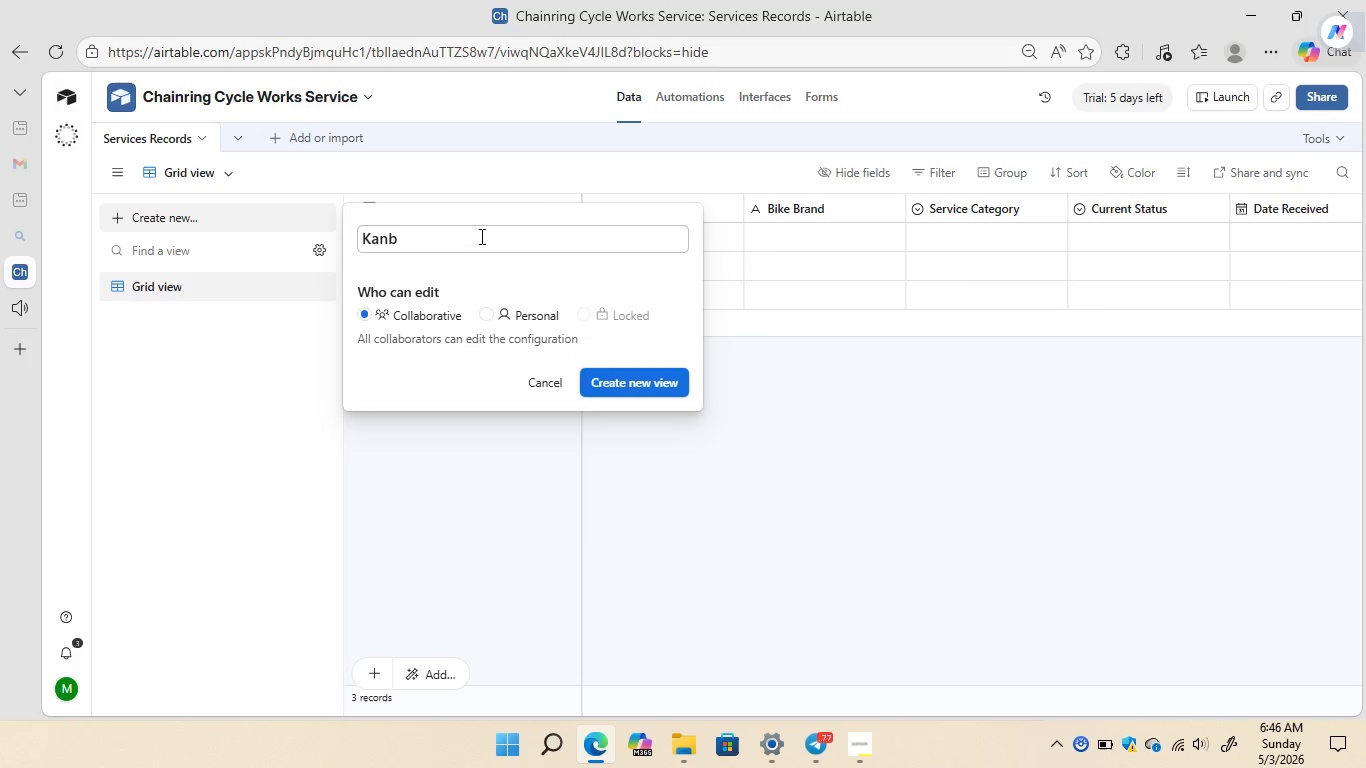 
key(Backspace)
 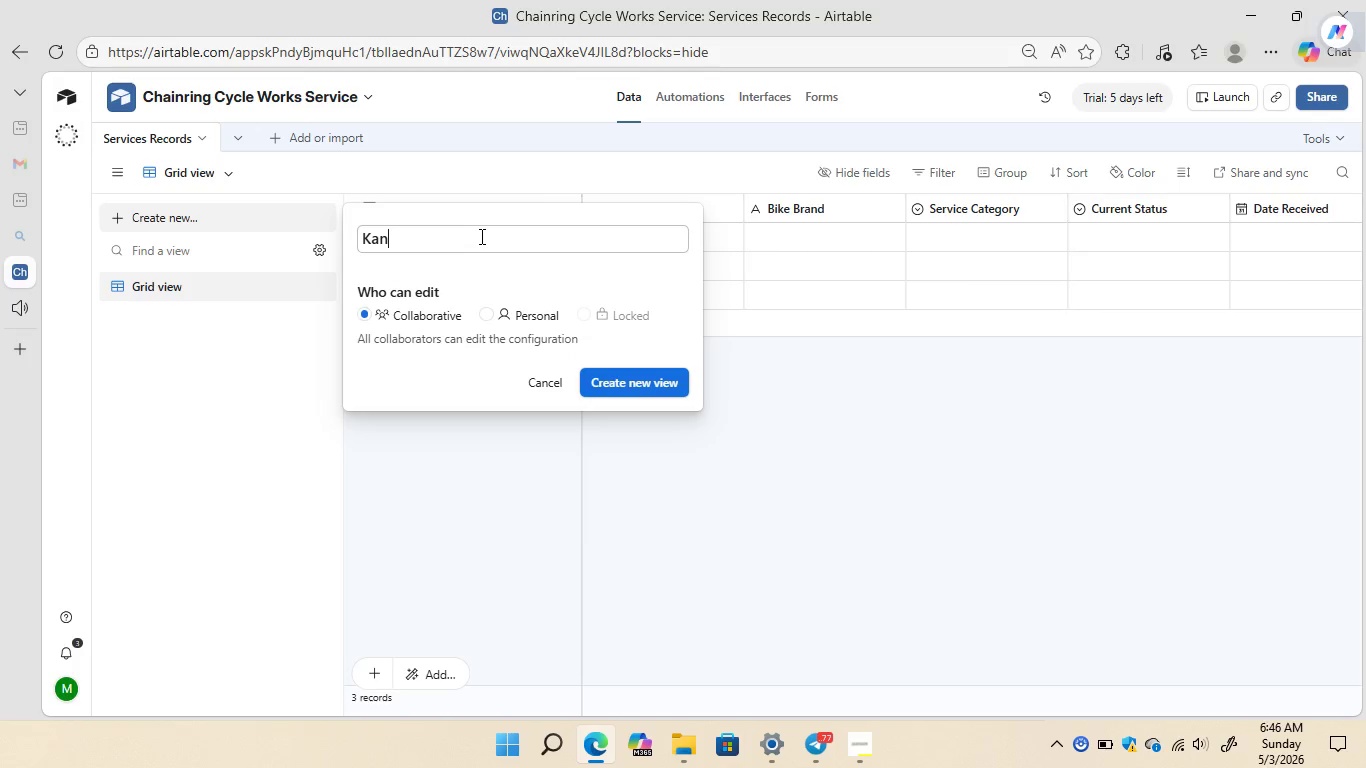 
key(Backspace)
 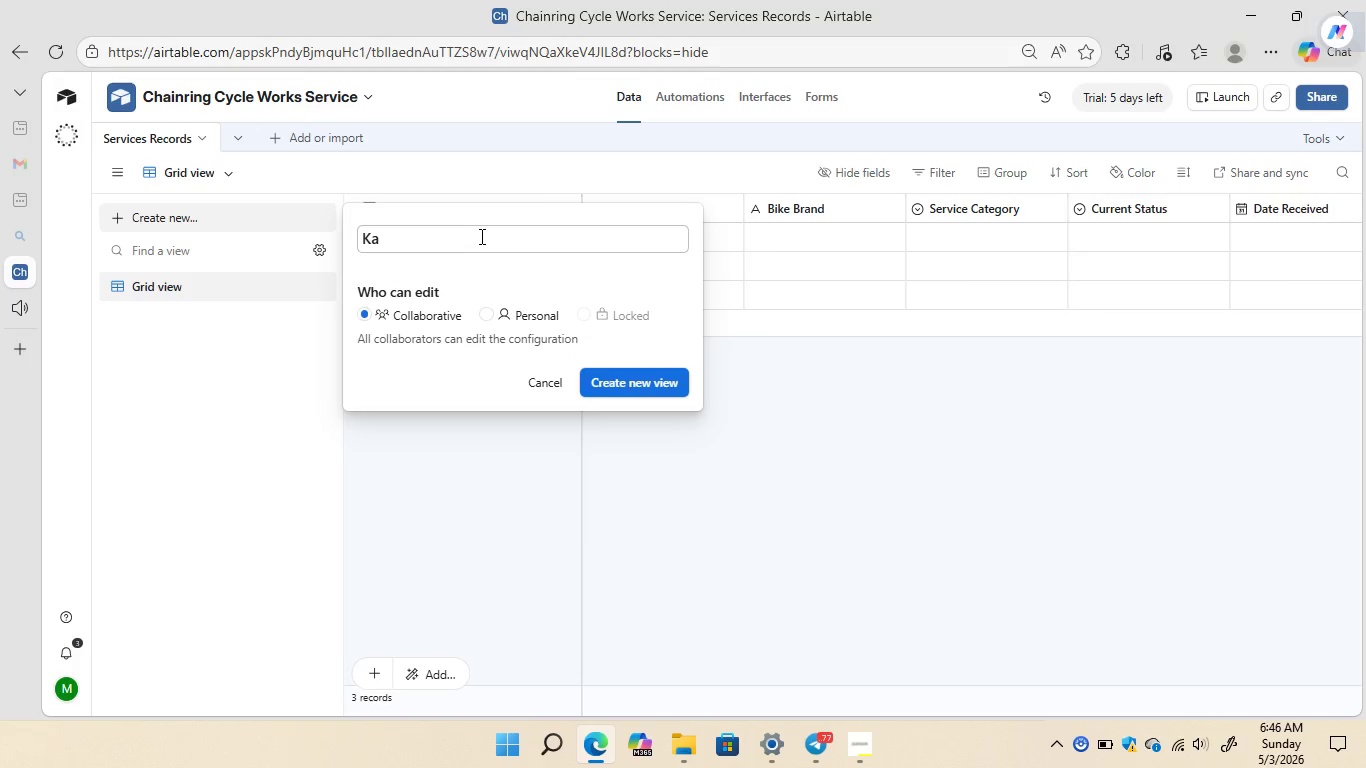 
key(Backspace)
 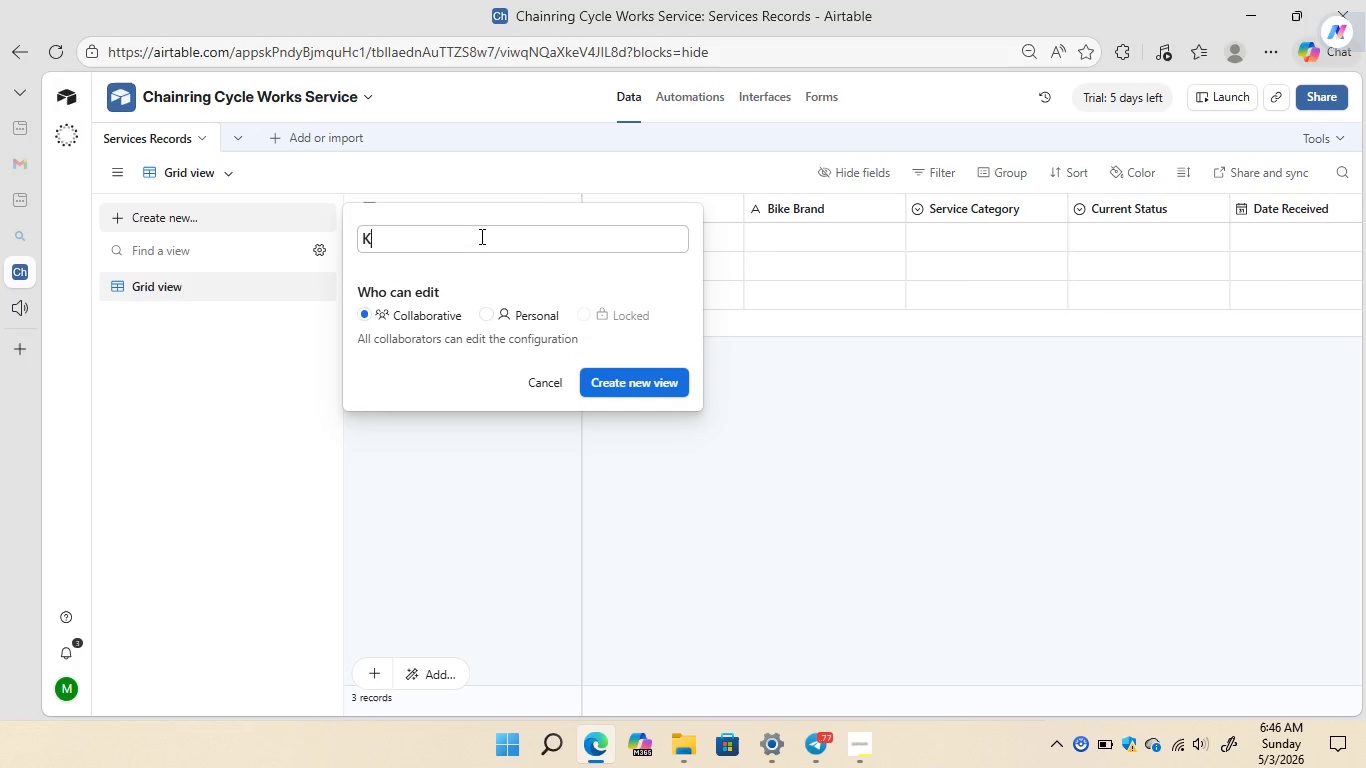 
key(Backspace)
 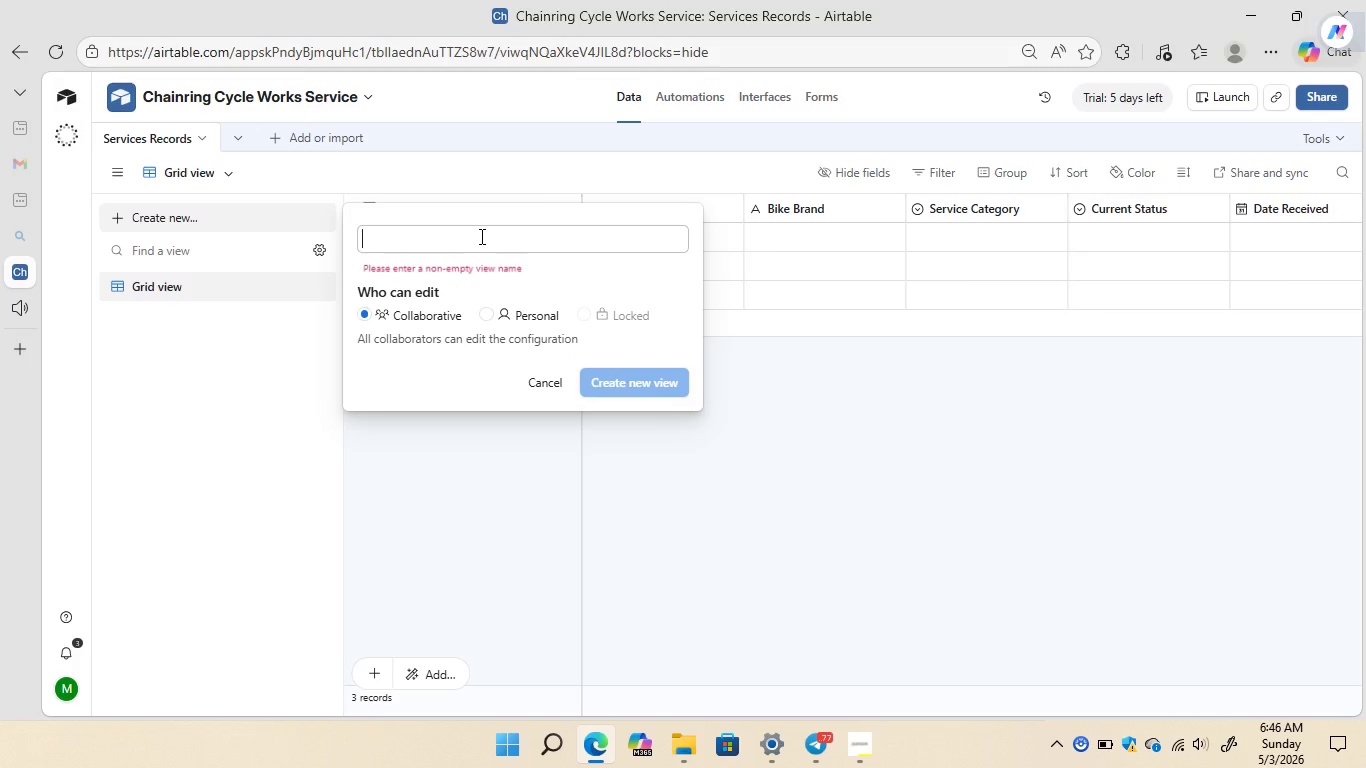 
key(Backspace)
 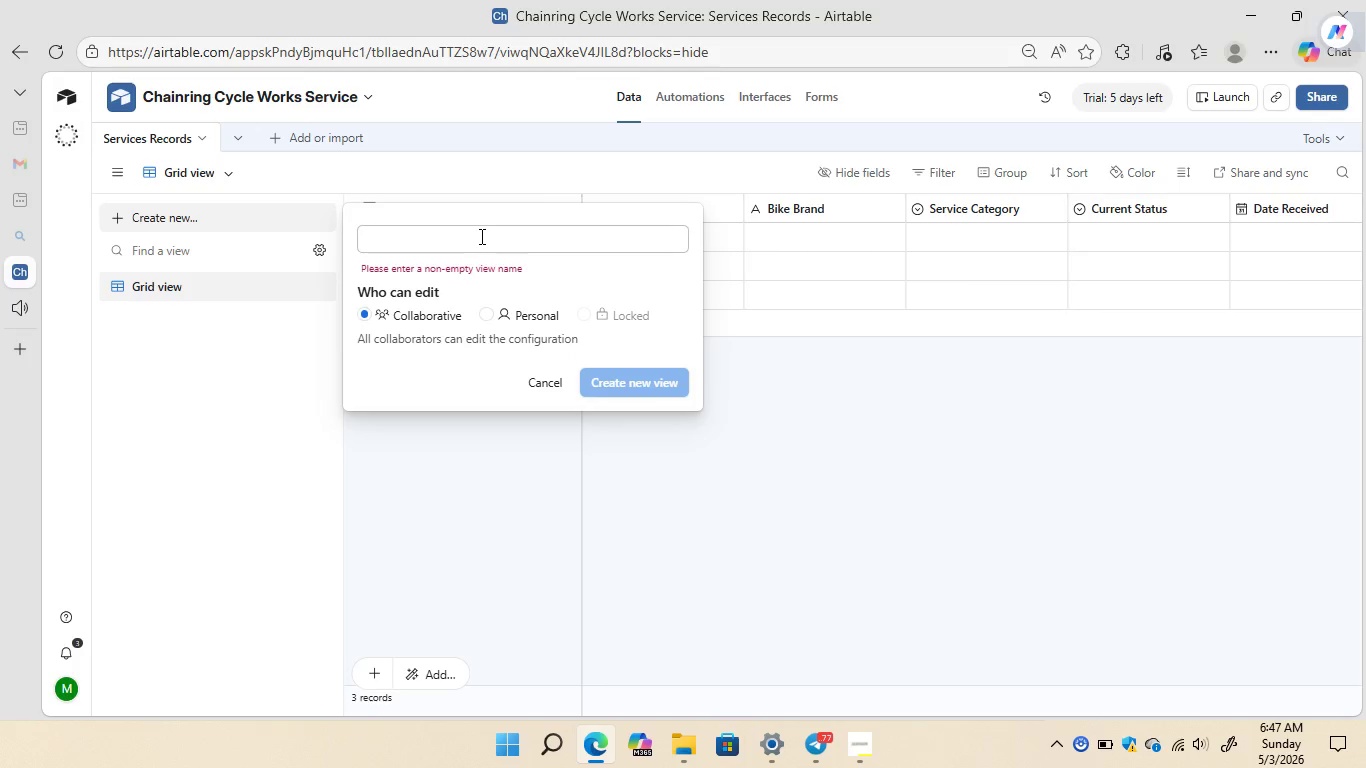 
type(Shop floor Management)
 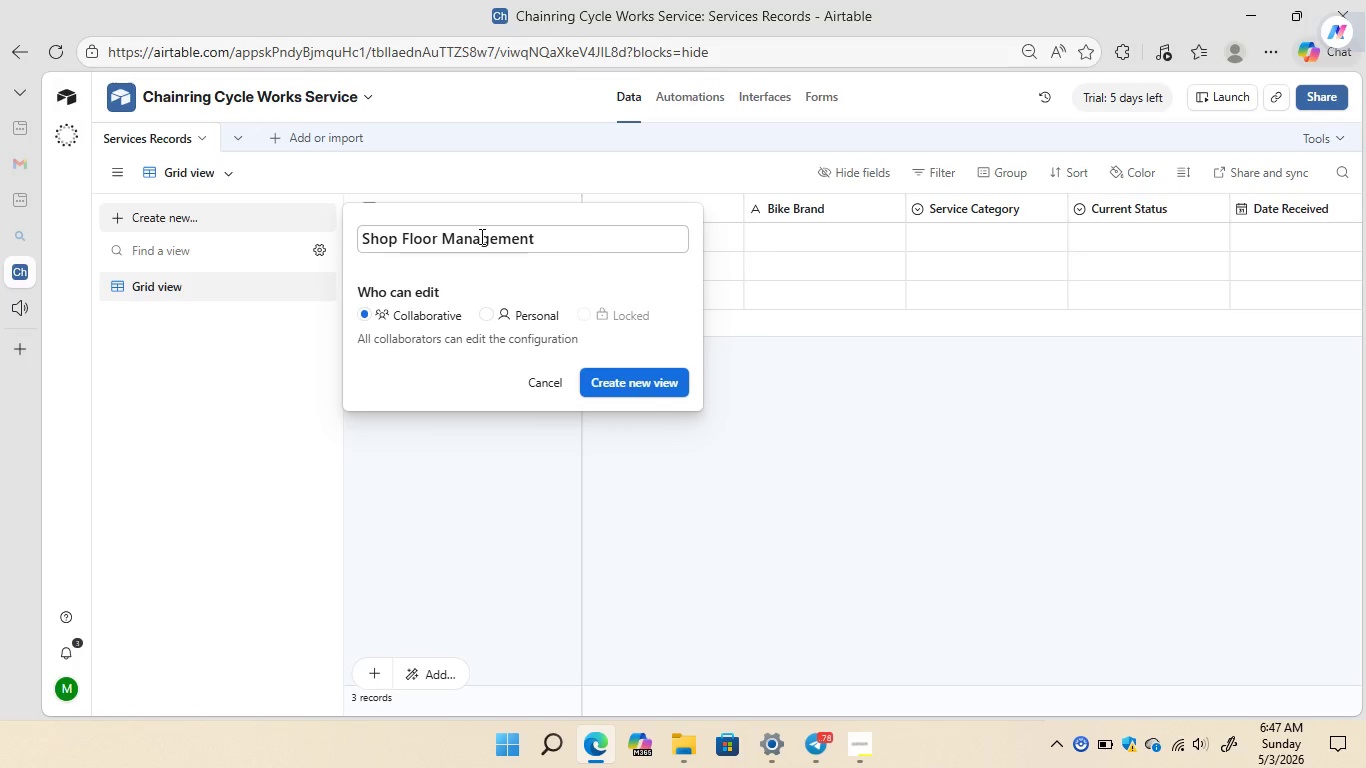 
wait(6.77)
 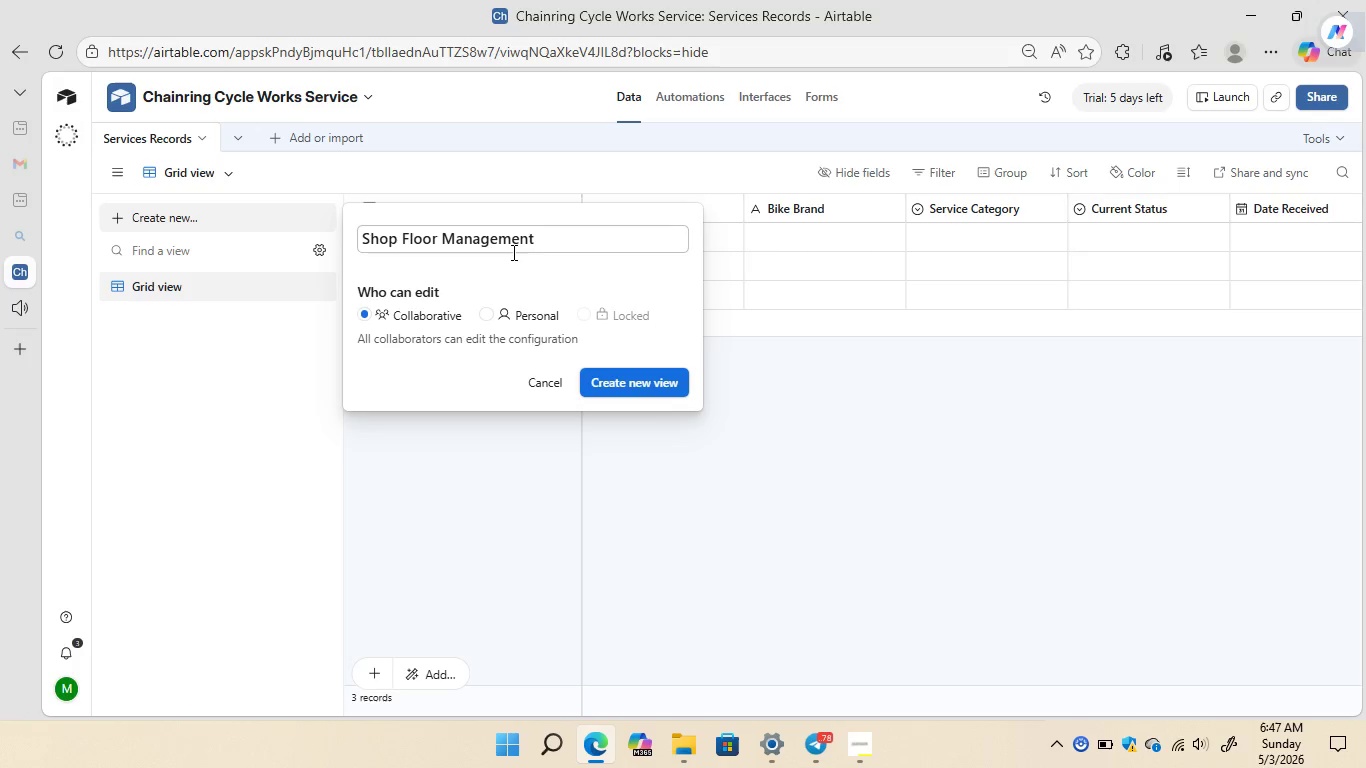 
left_click([631, 379])
 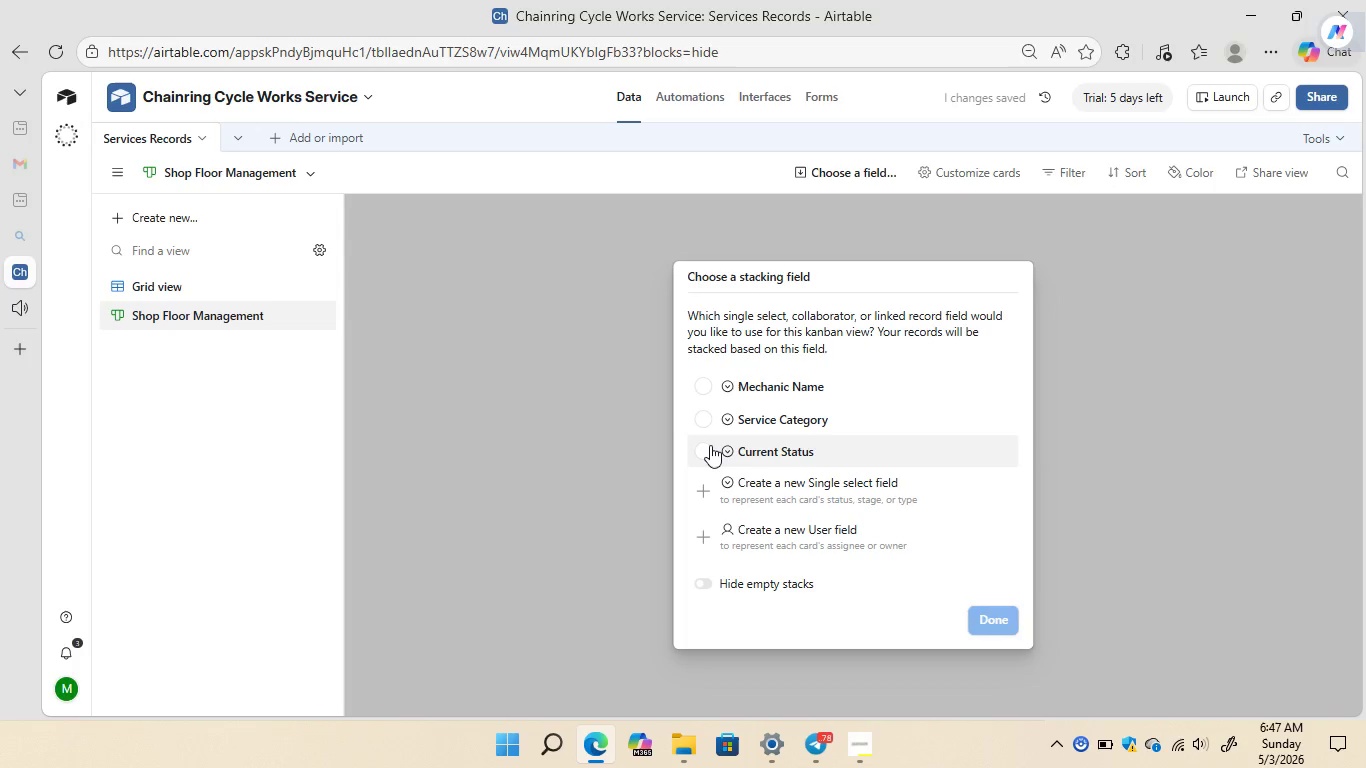 
left_click([709, 453])
 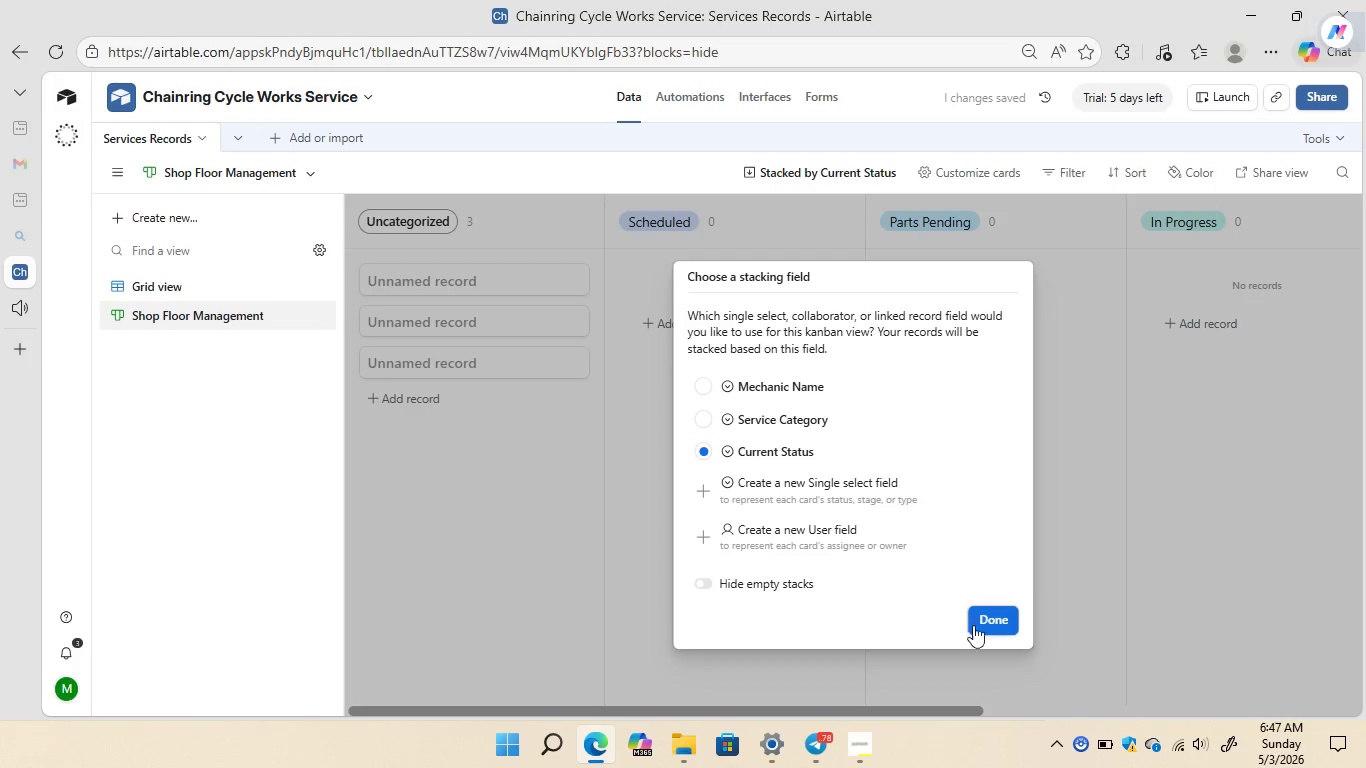 
left_click([992, 628])
 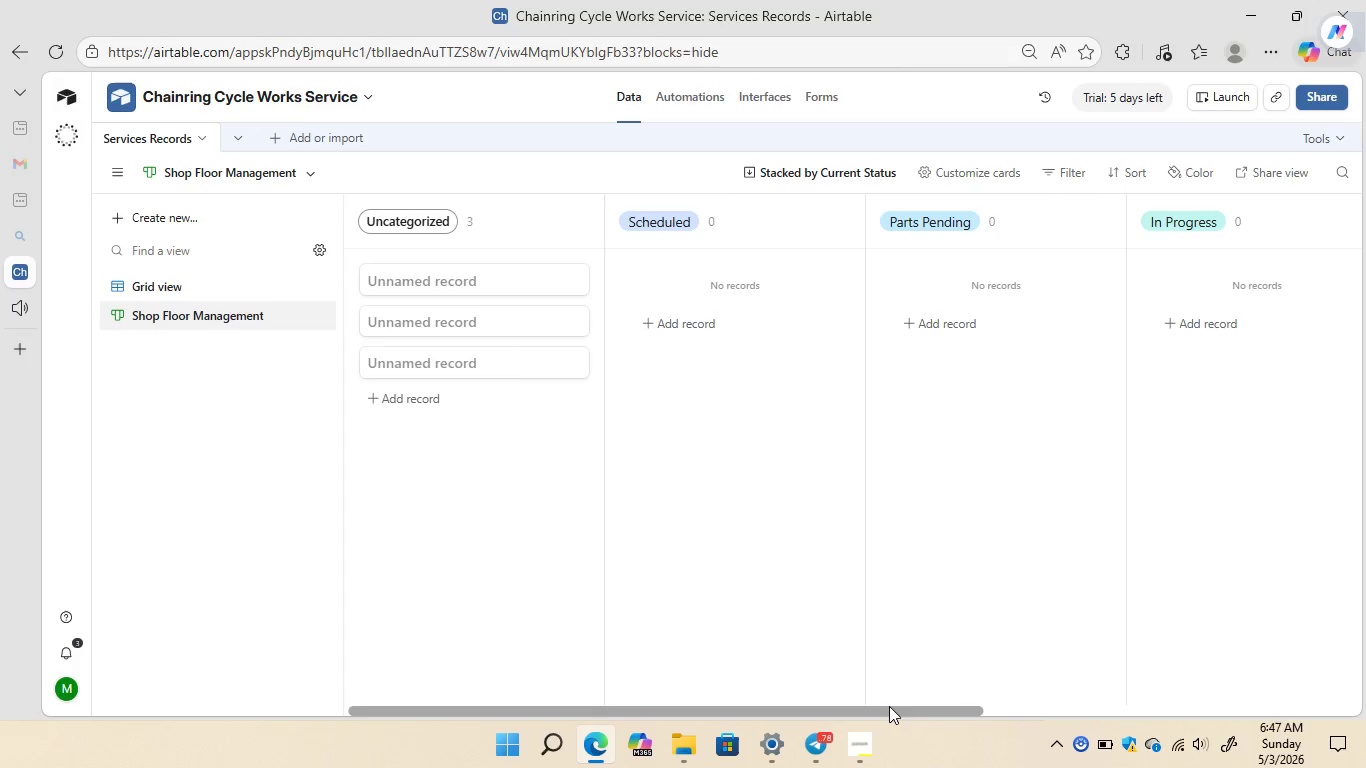 
left_click_drag(start_coordinate=[889, 707], to_coordinate=[749, 664])
 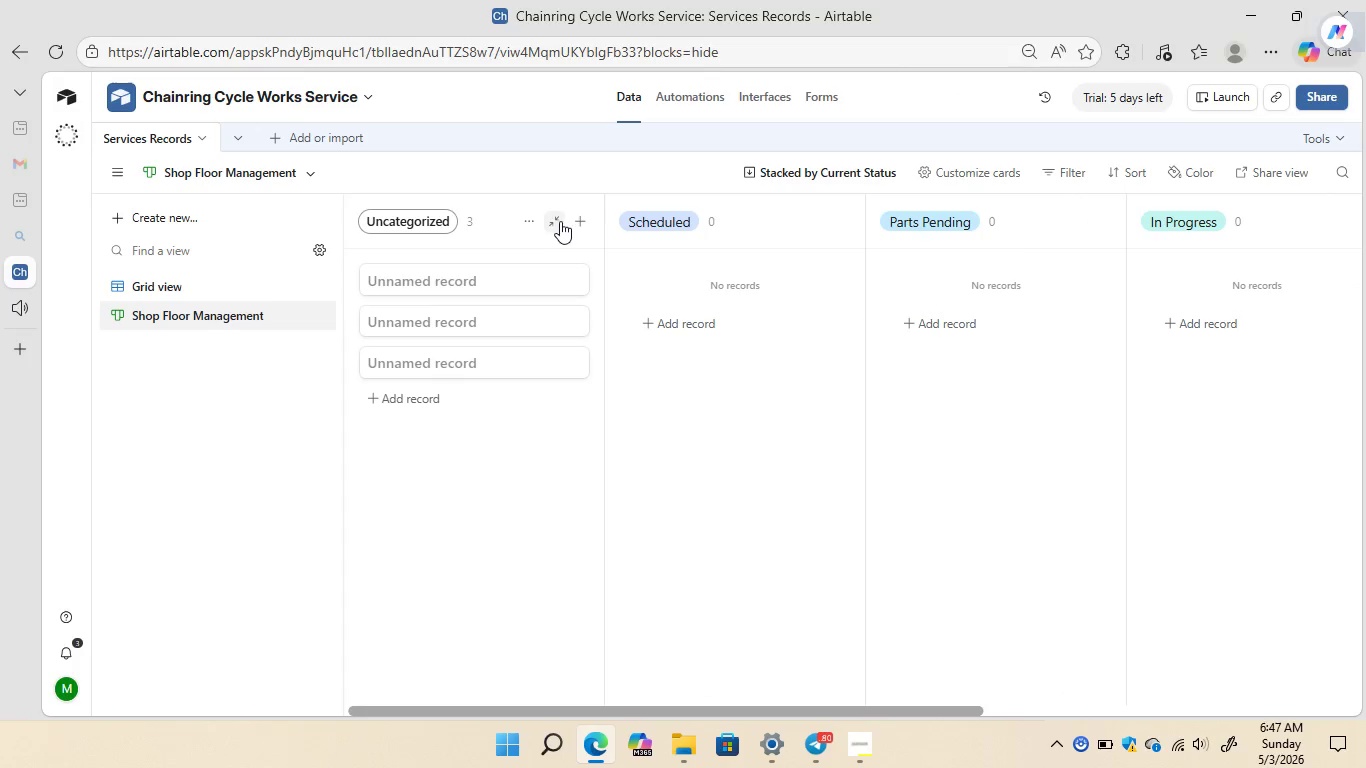 
left_click([558, 222])
 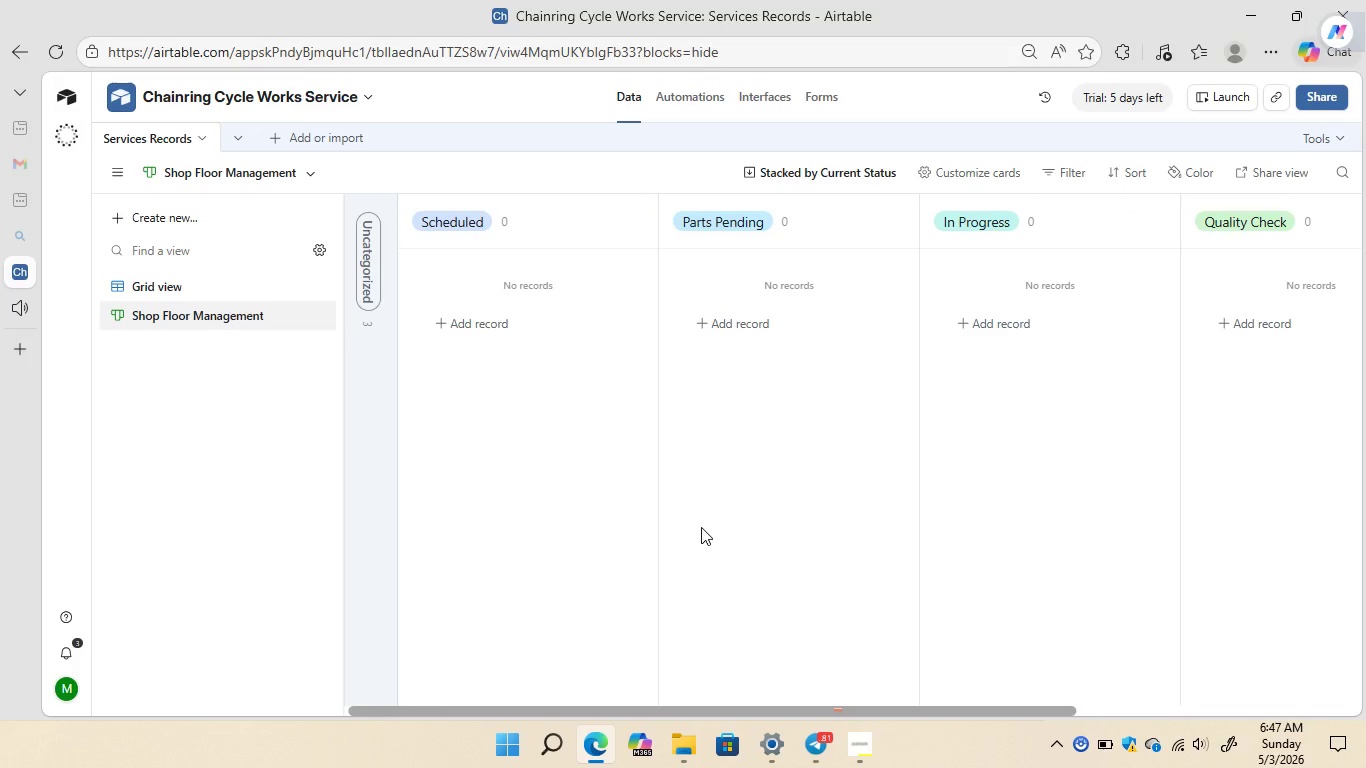 
wait(9.27)
 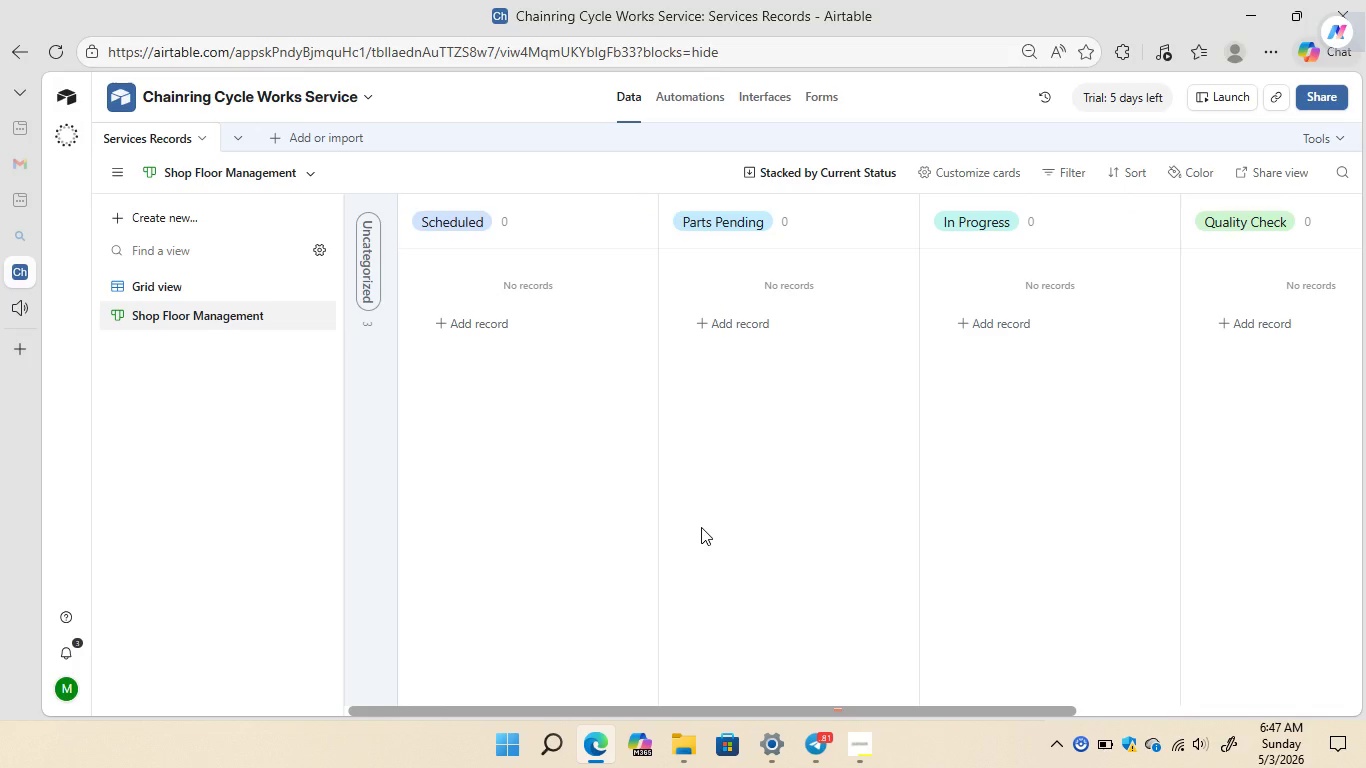 
left_click([166, 221])
 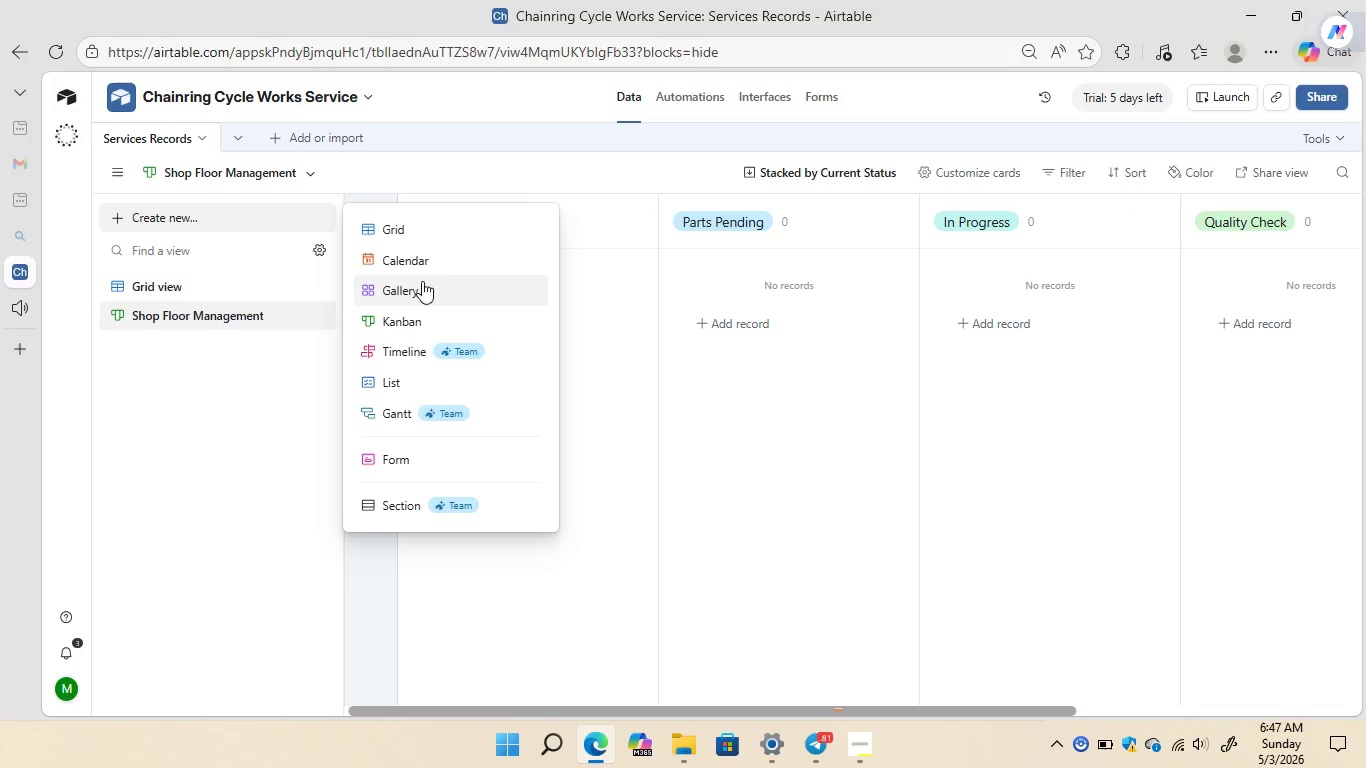 
left_click([411, 286])
 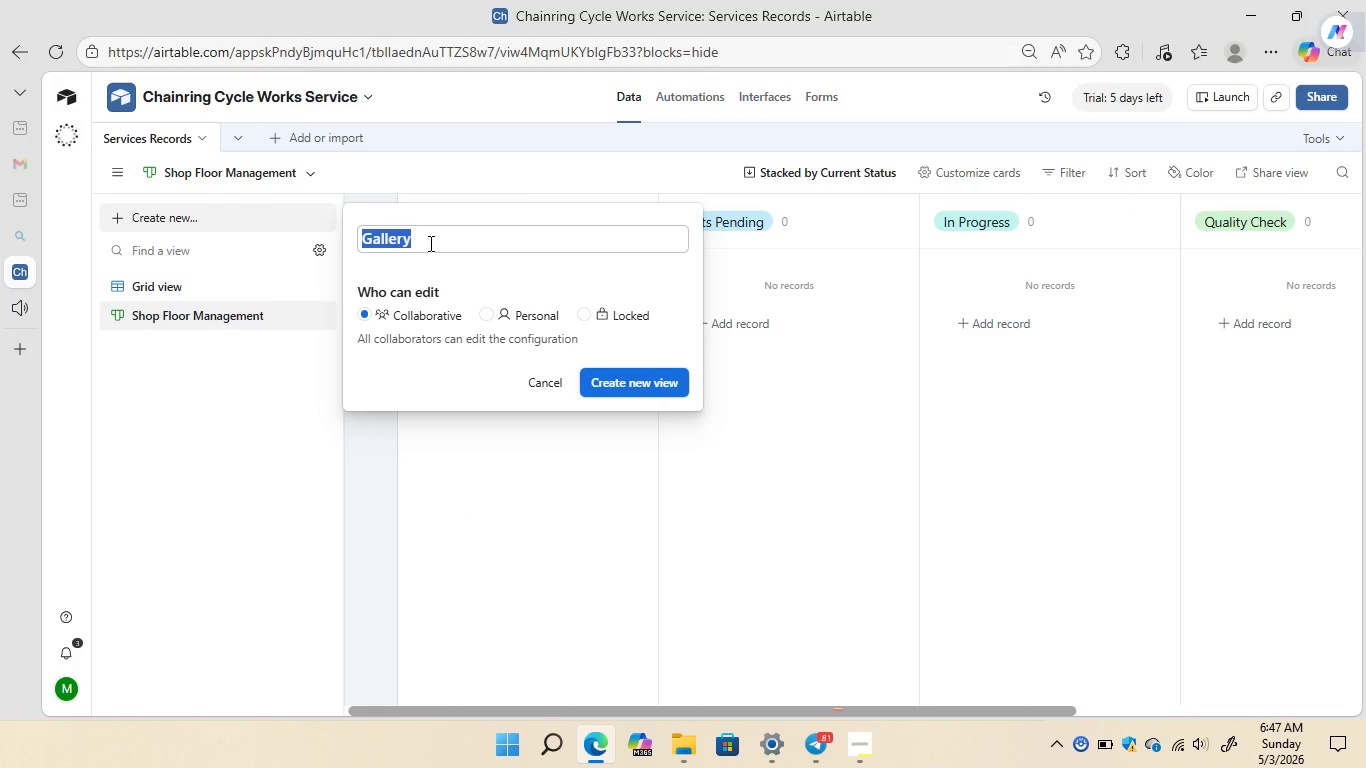 
left_click([429, 243])
 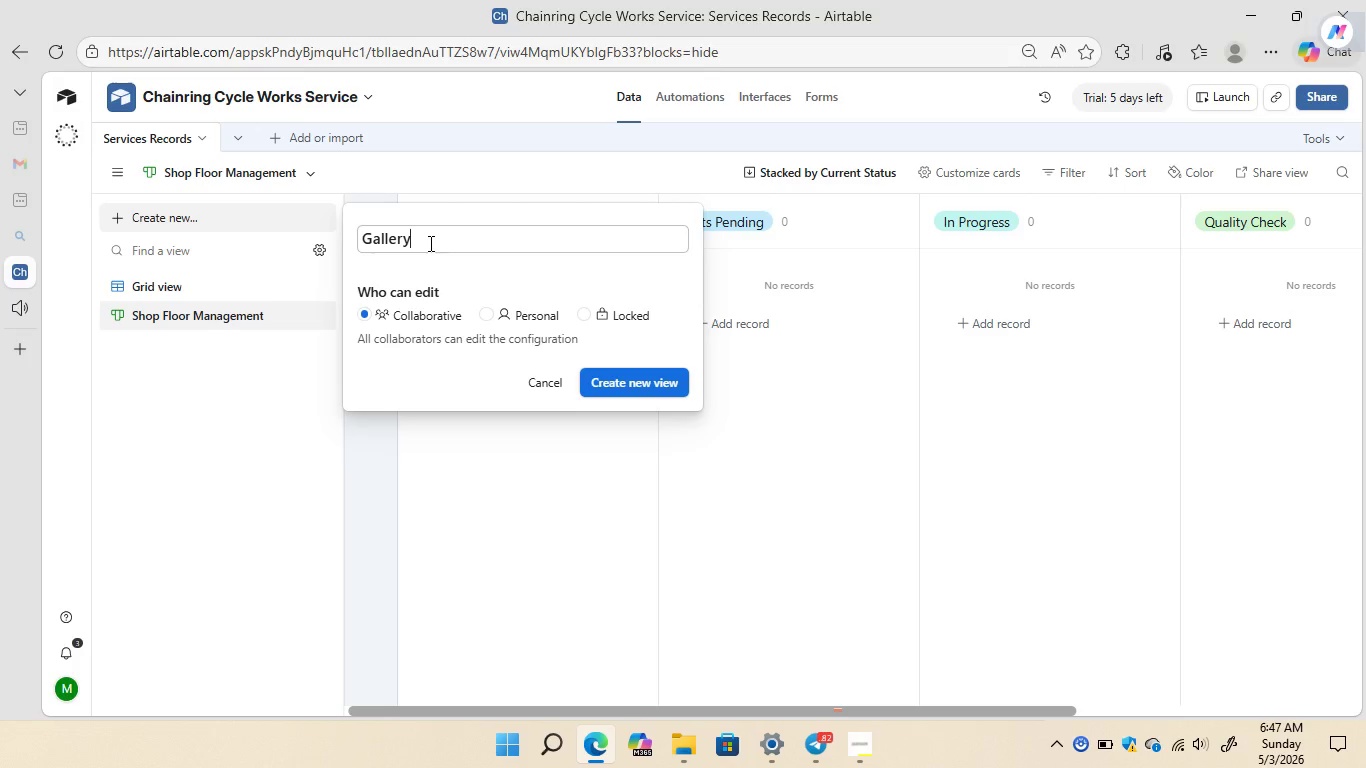 
key(Backspace)
 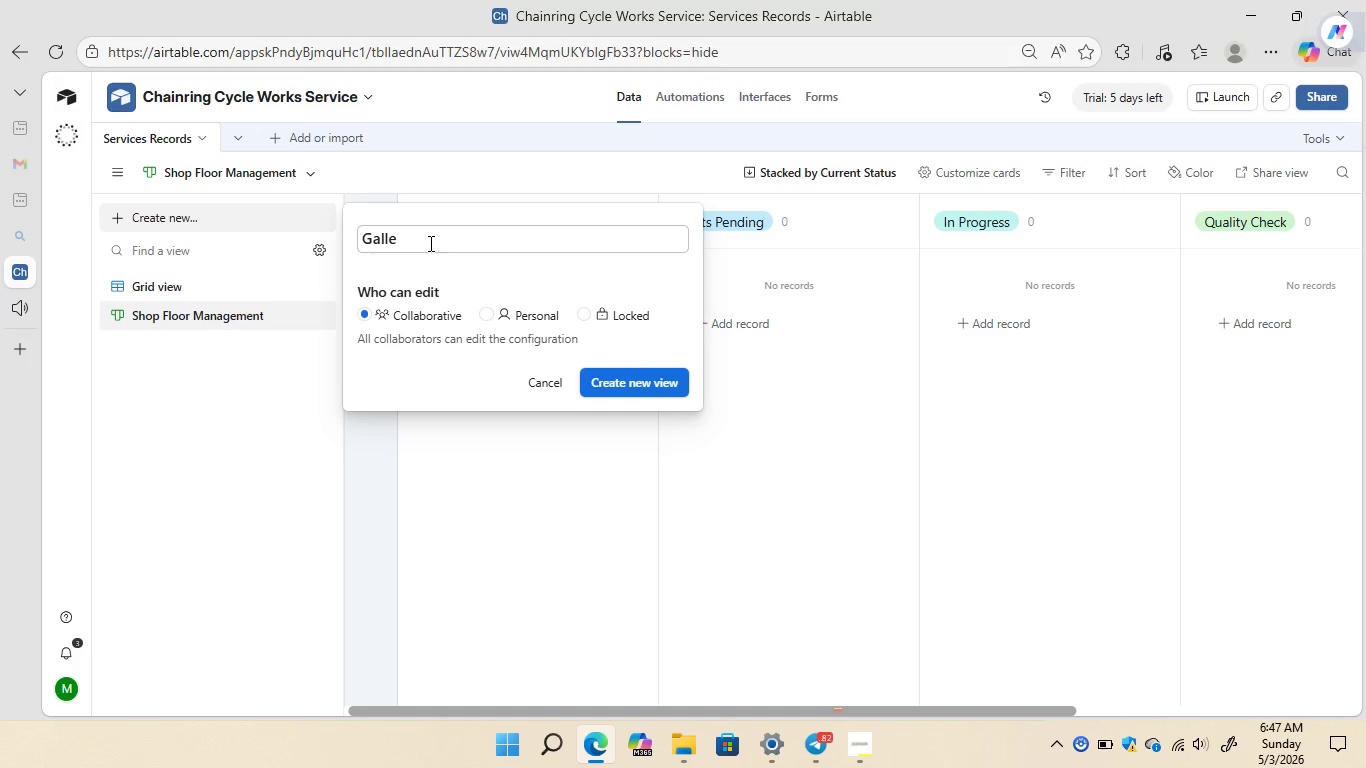 
key(Backspace)
 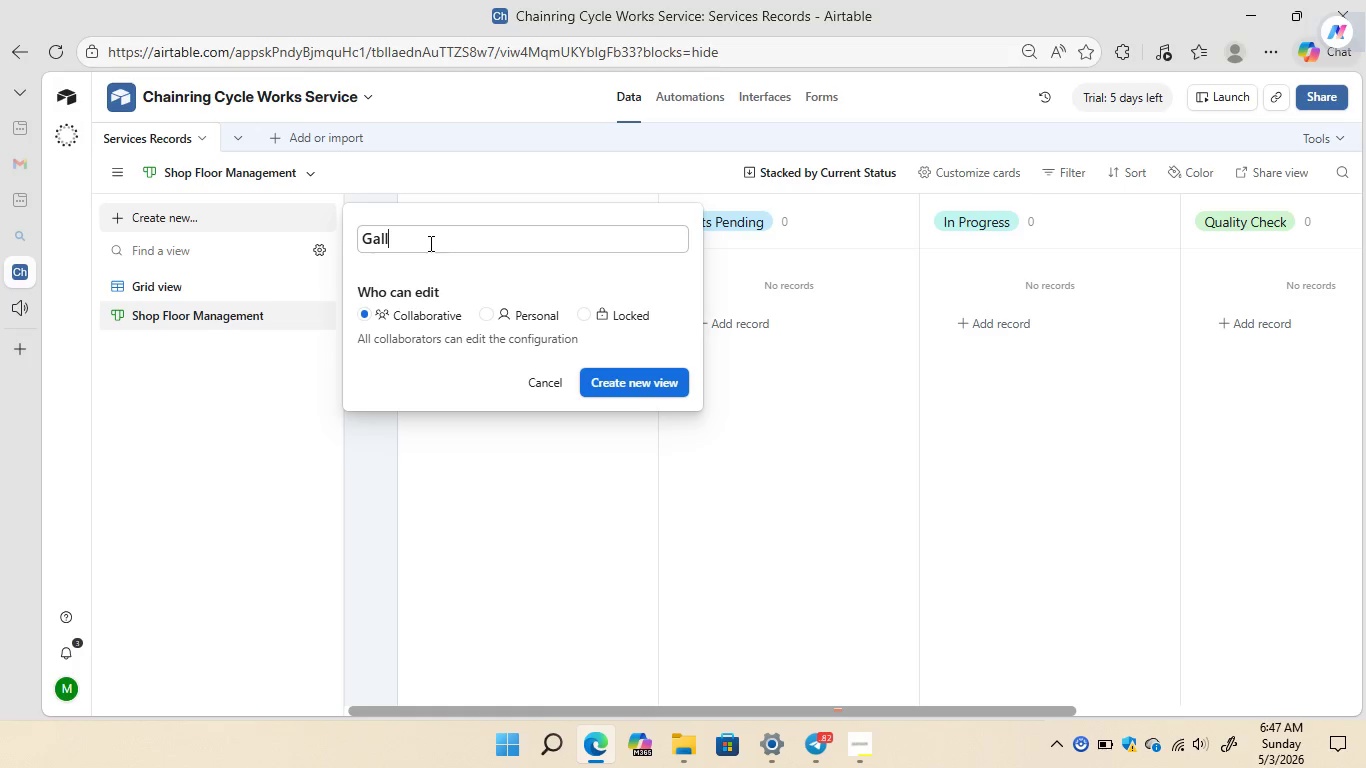 
key(Backspace)
 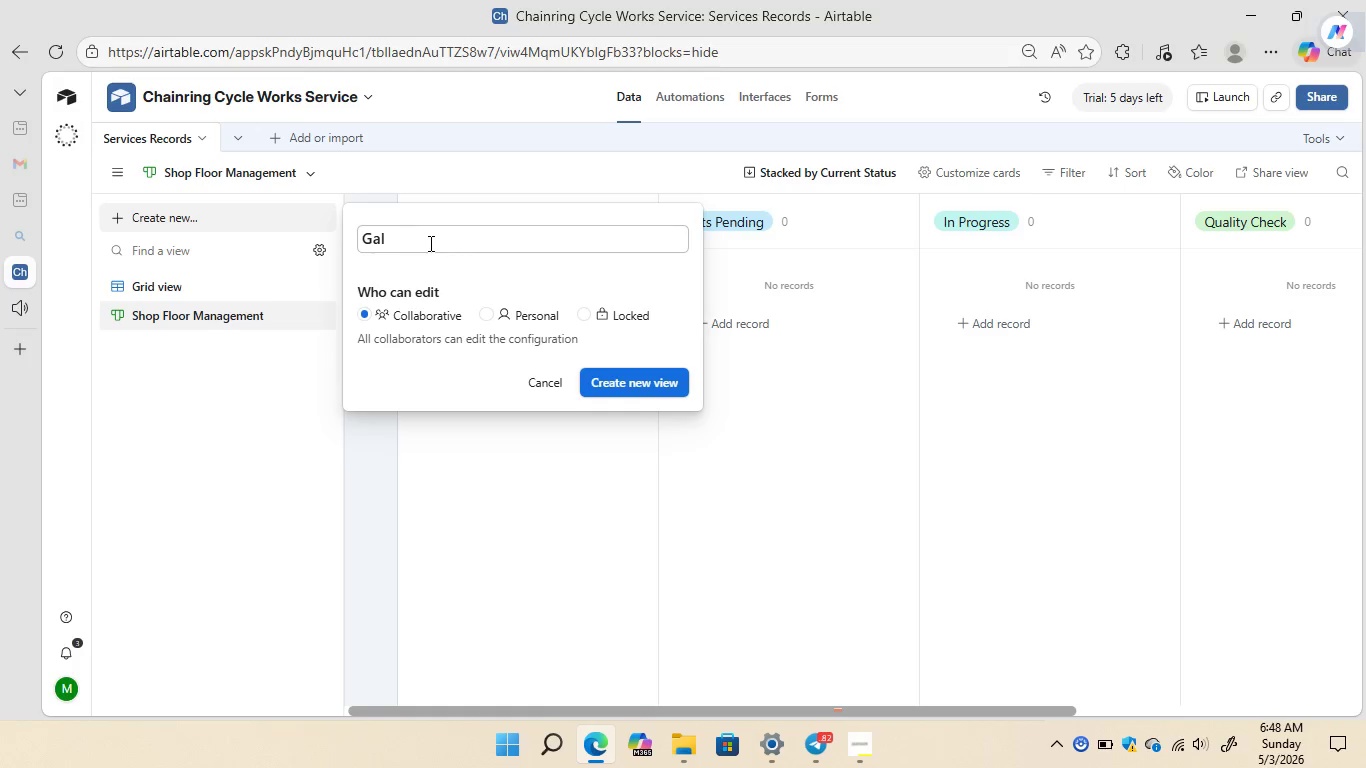 
key(Backspace)
 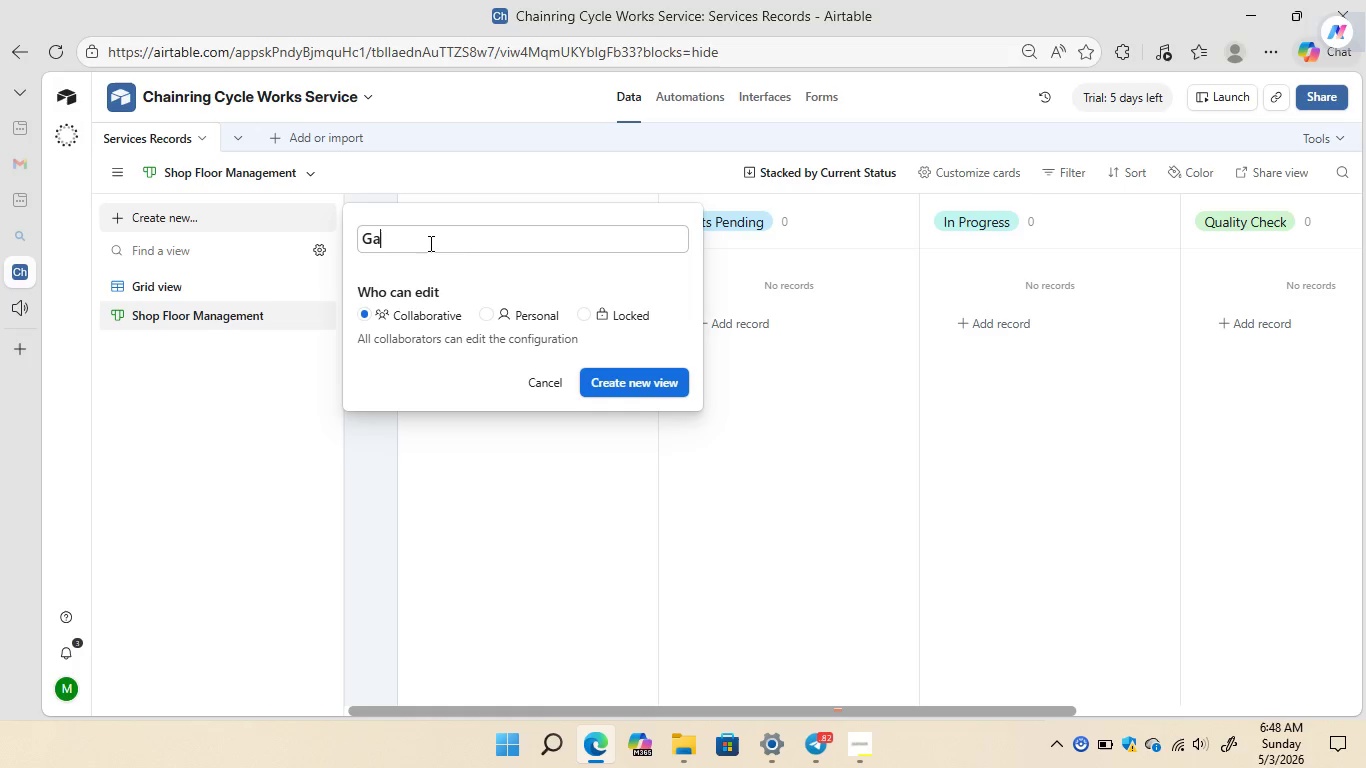 
key(Backspace)
 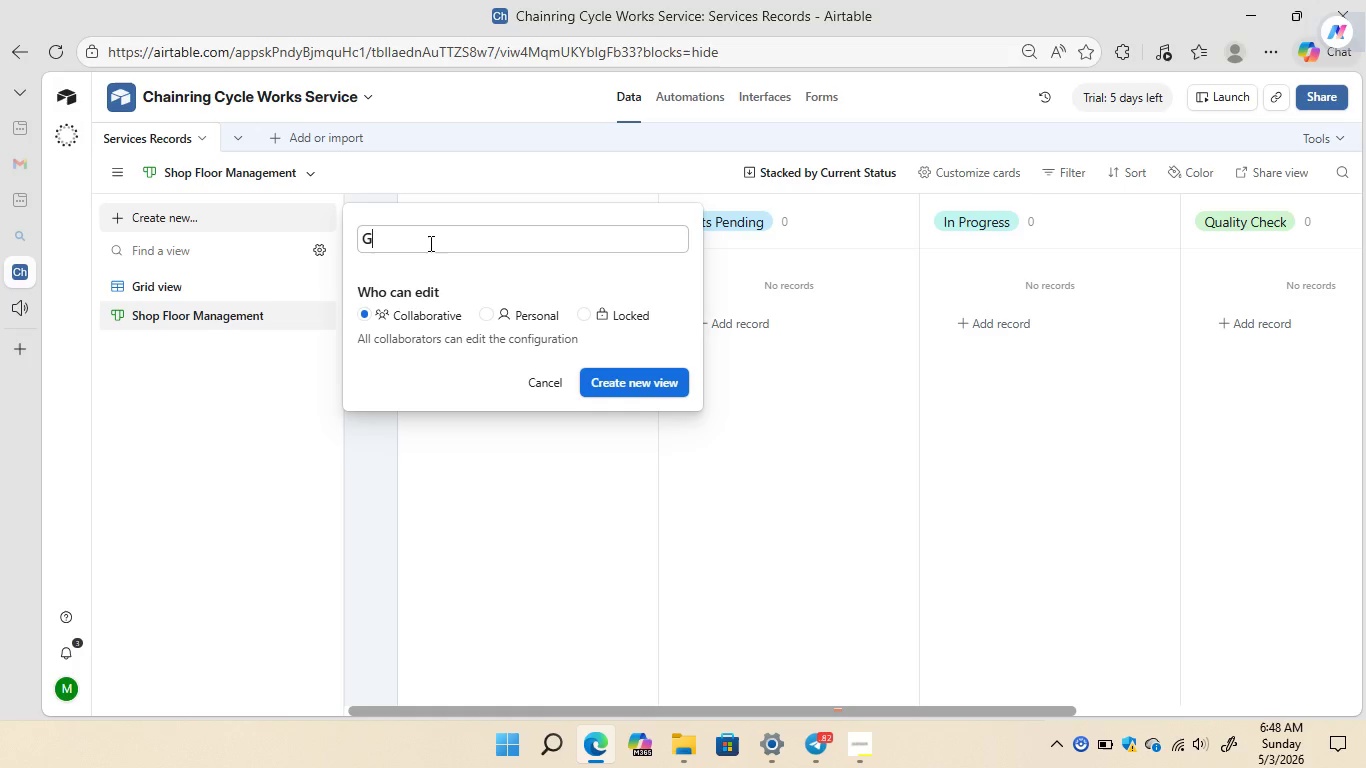 
key(Backspace)
 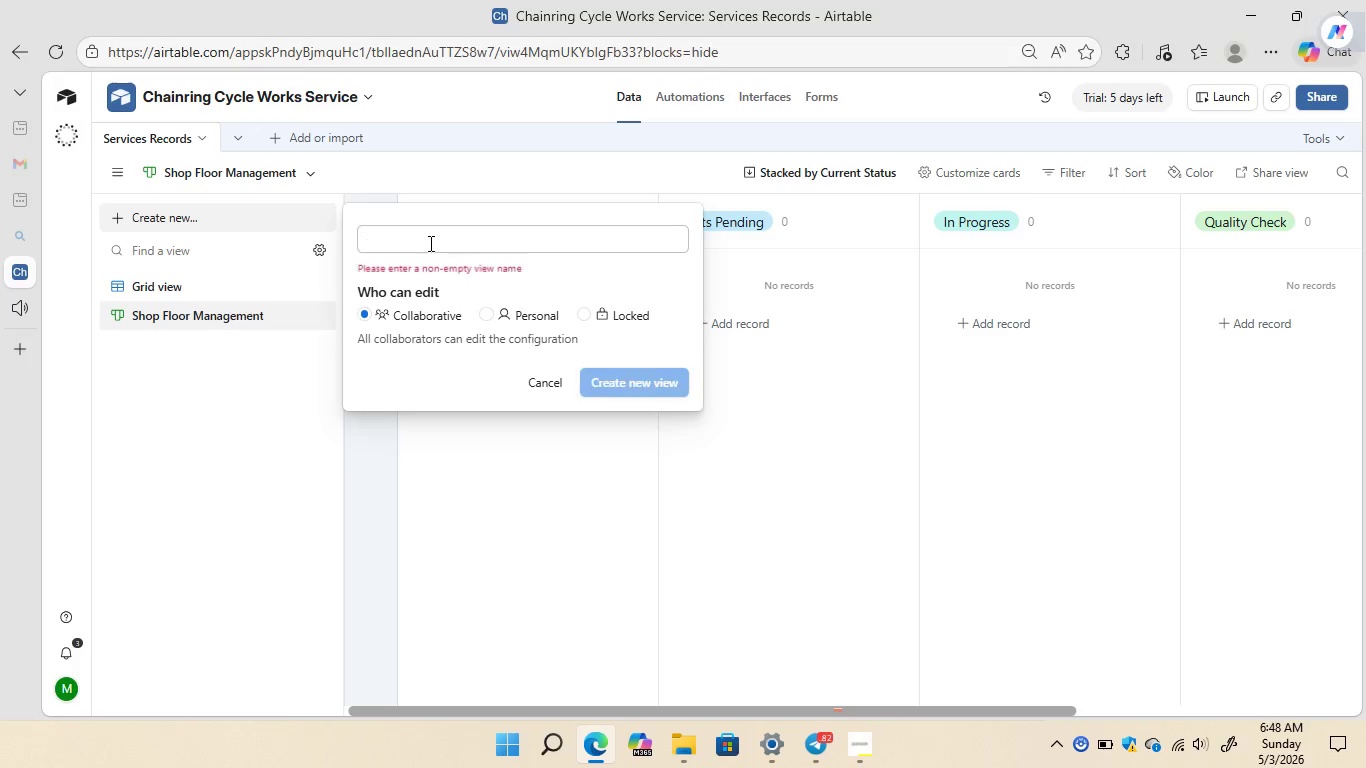 
key(Backspace)
 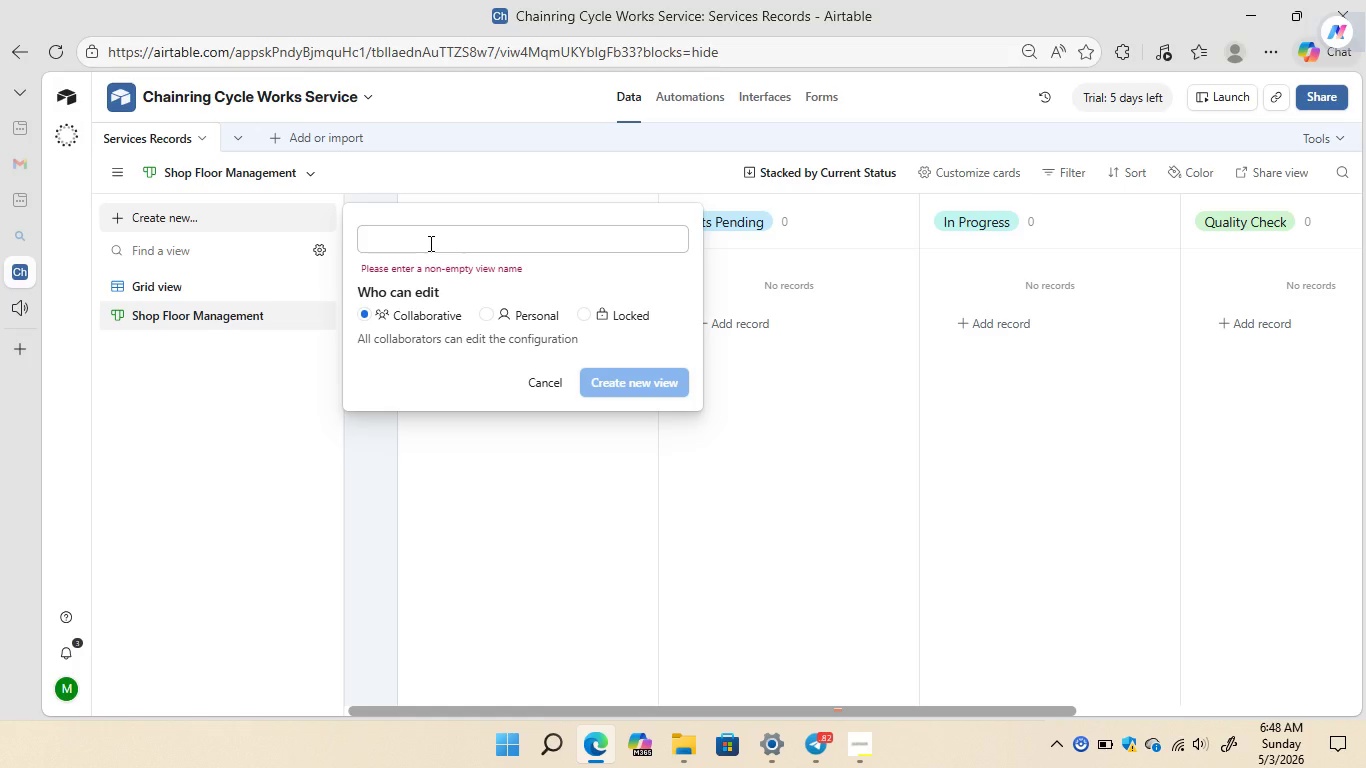 
type(Overdue Tickets)
 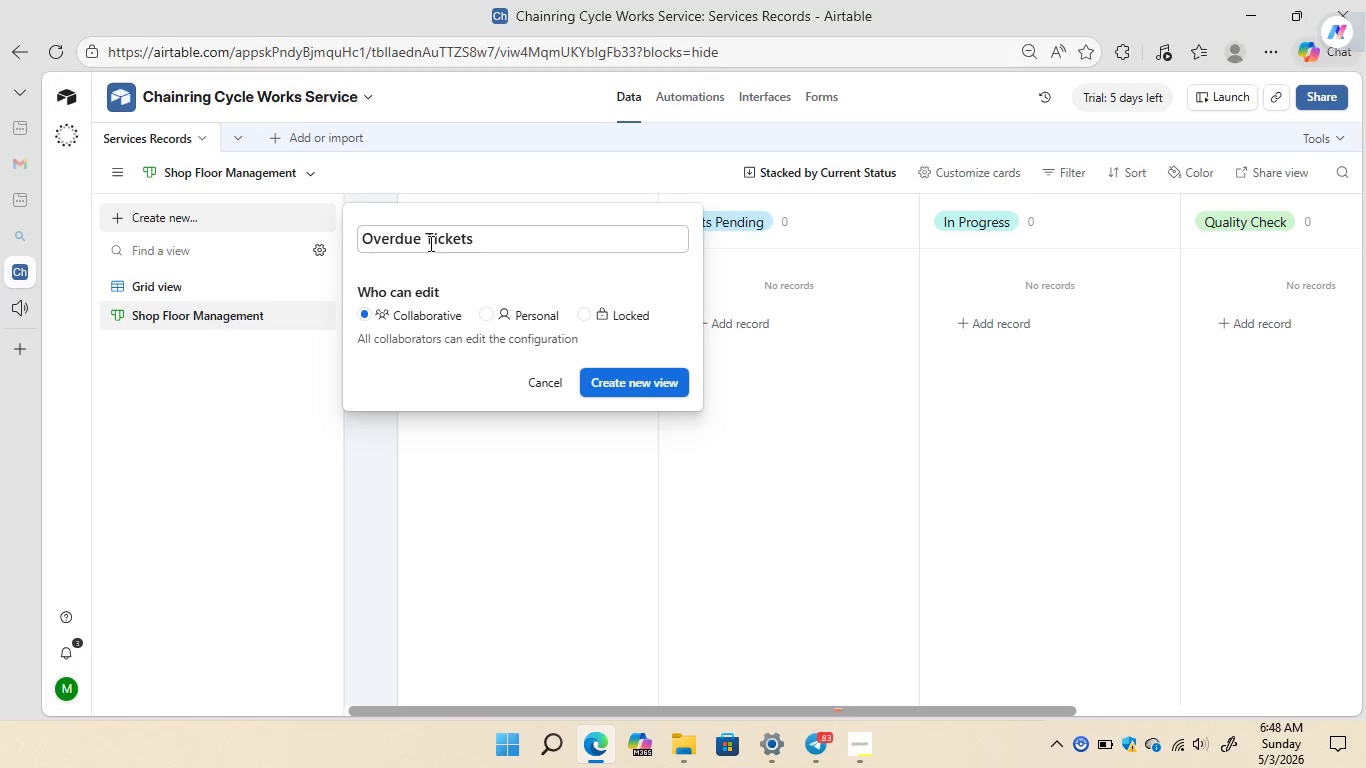 
wait(5.78)
 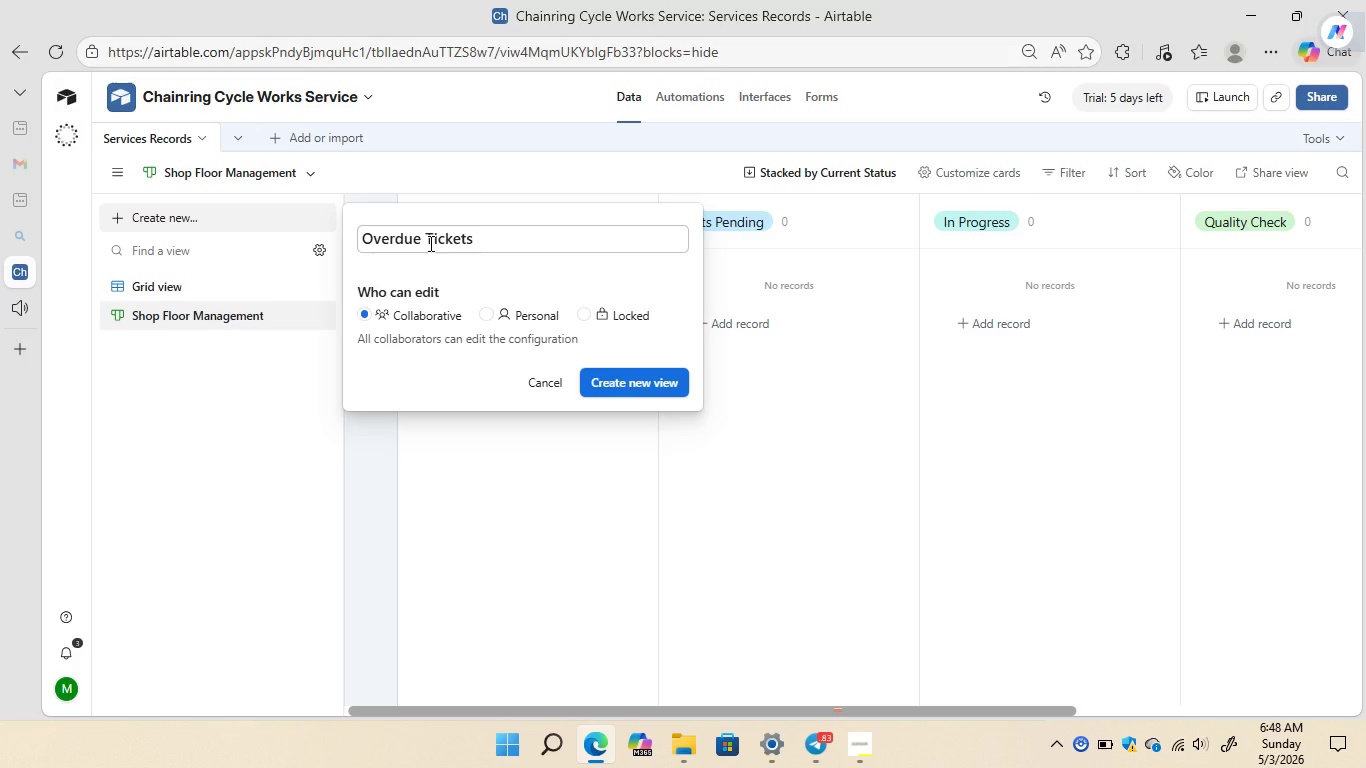 
left_click([619, 379])
 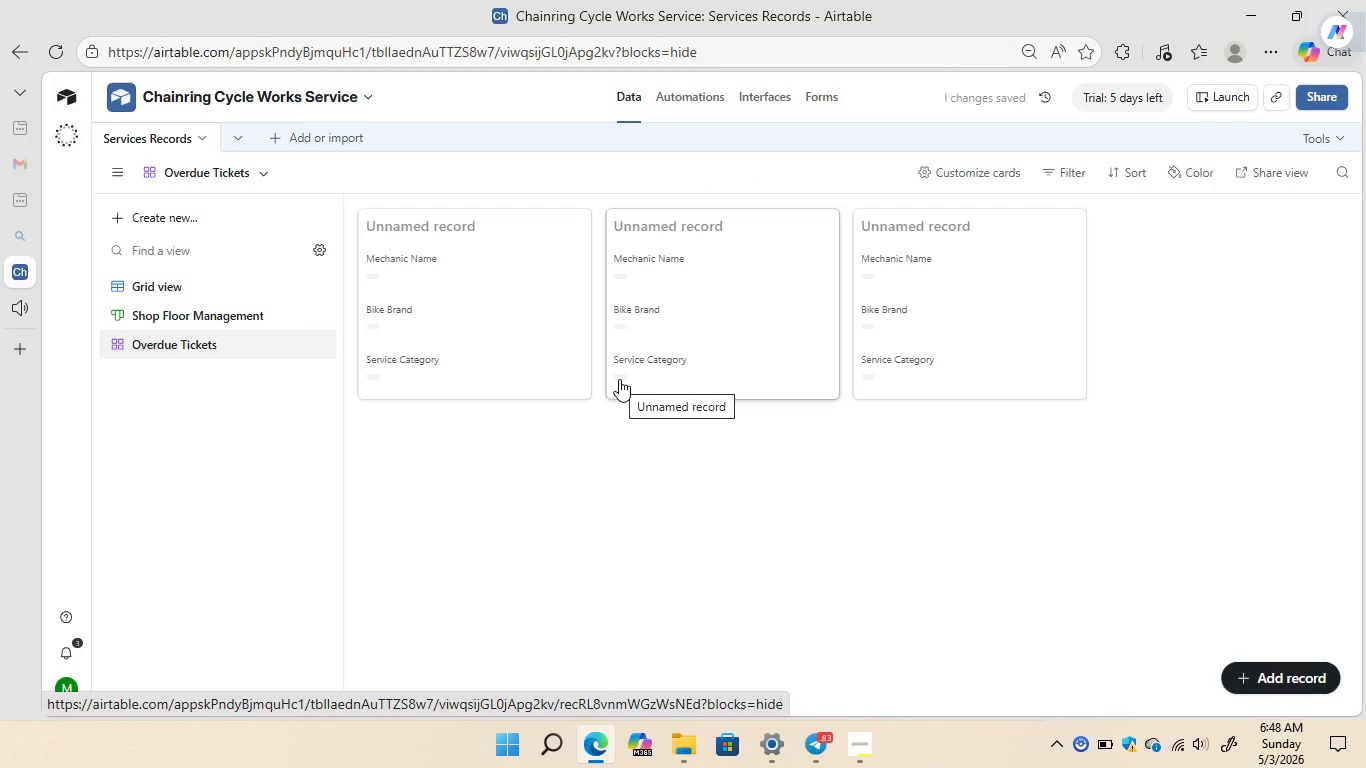 
wait(10.92)
 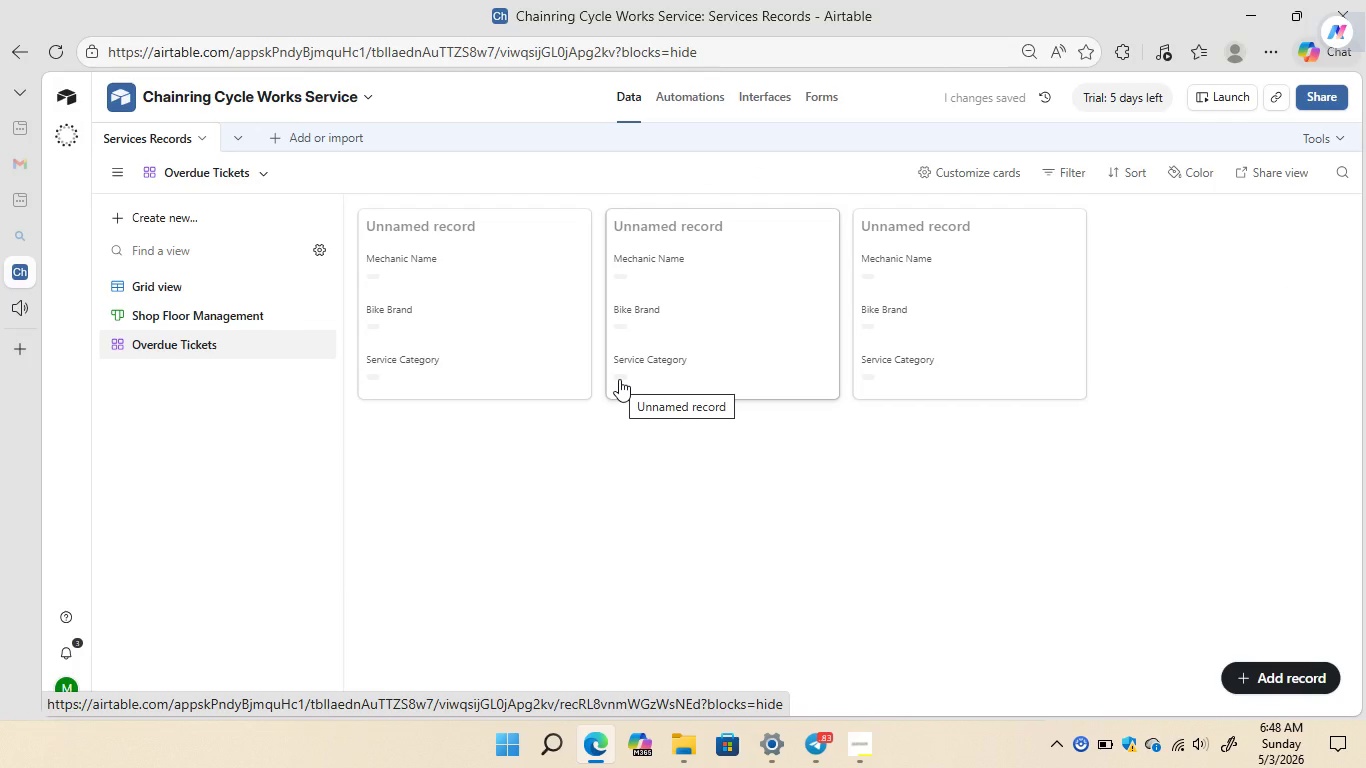 
left_click([1059, 172])
 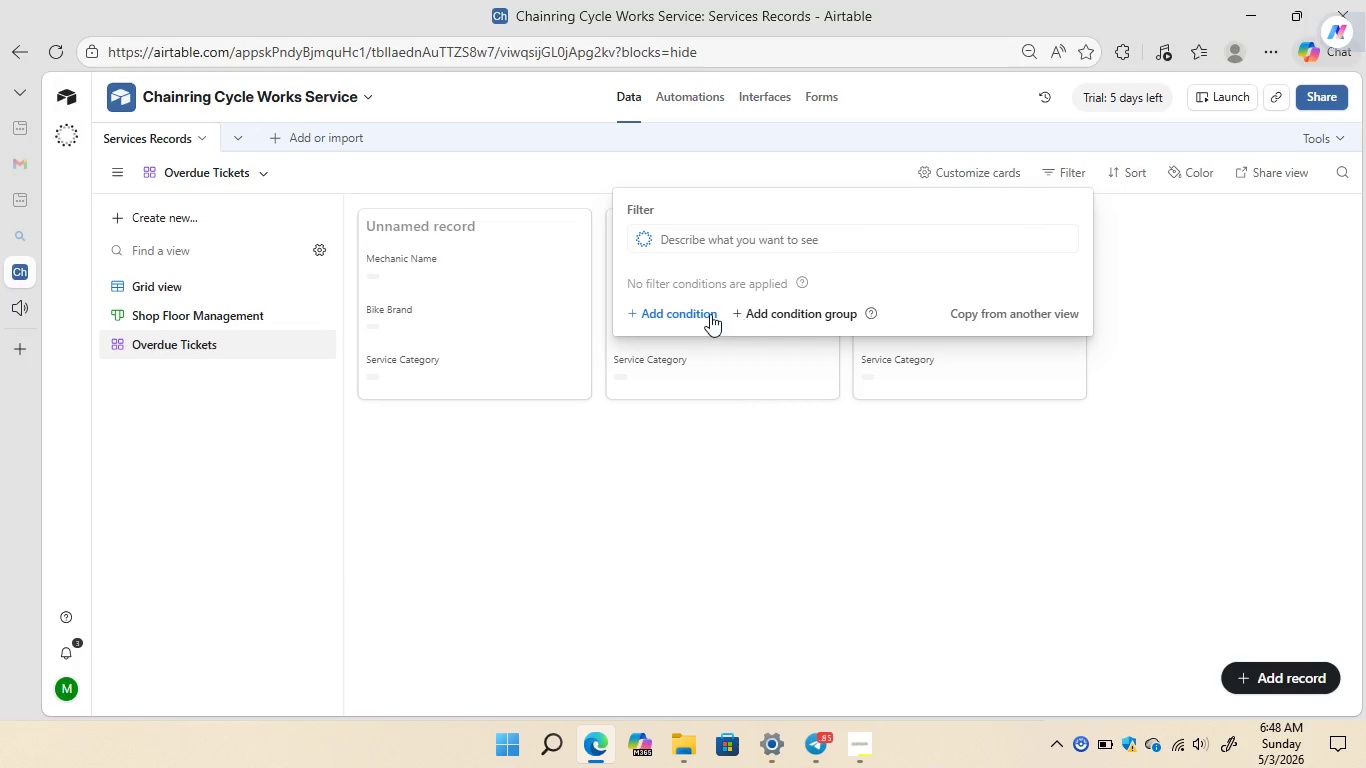 
left_click([707, 314])
 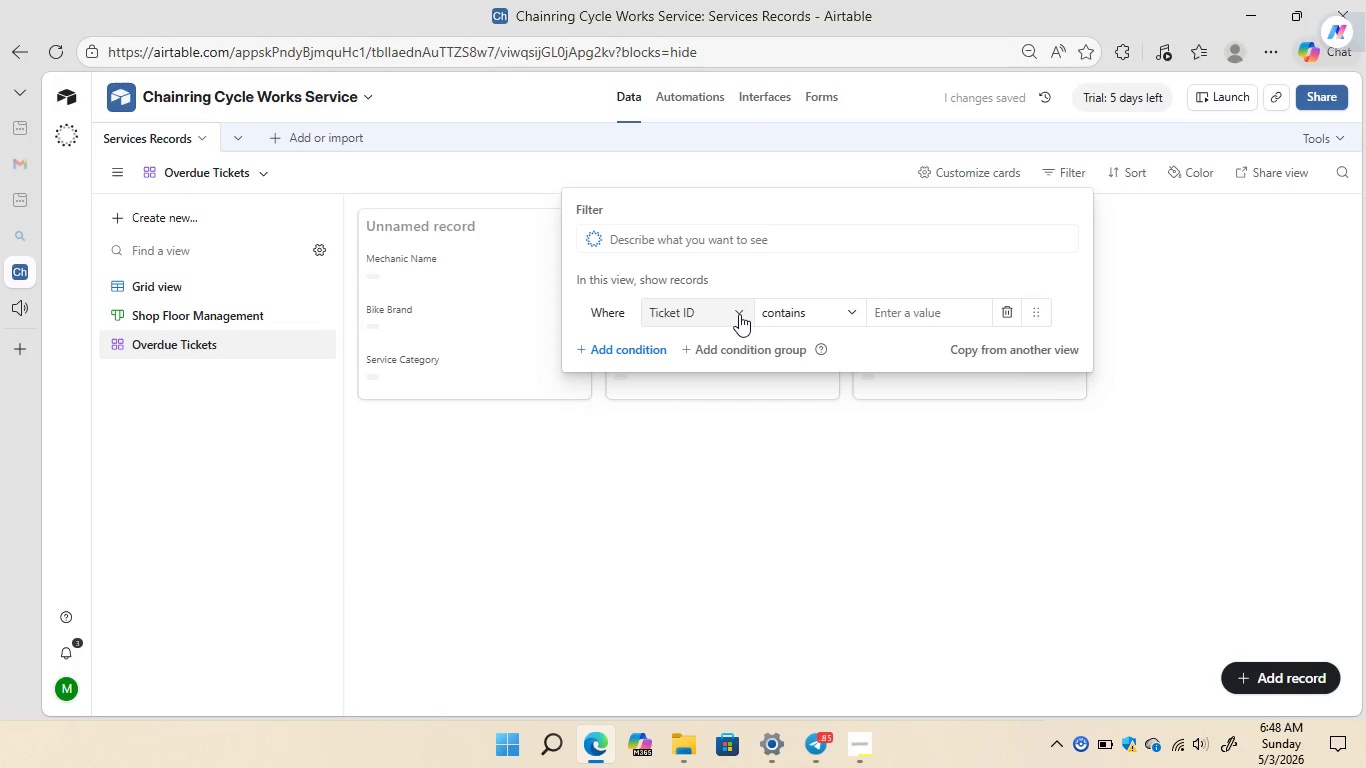 
wait(5.64)
 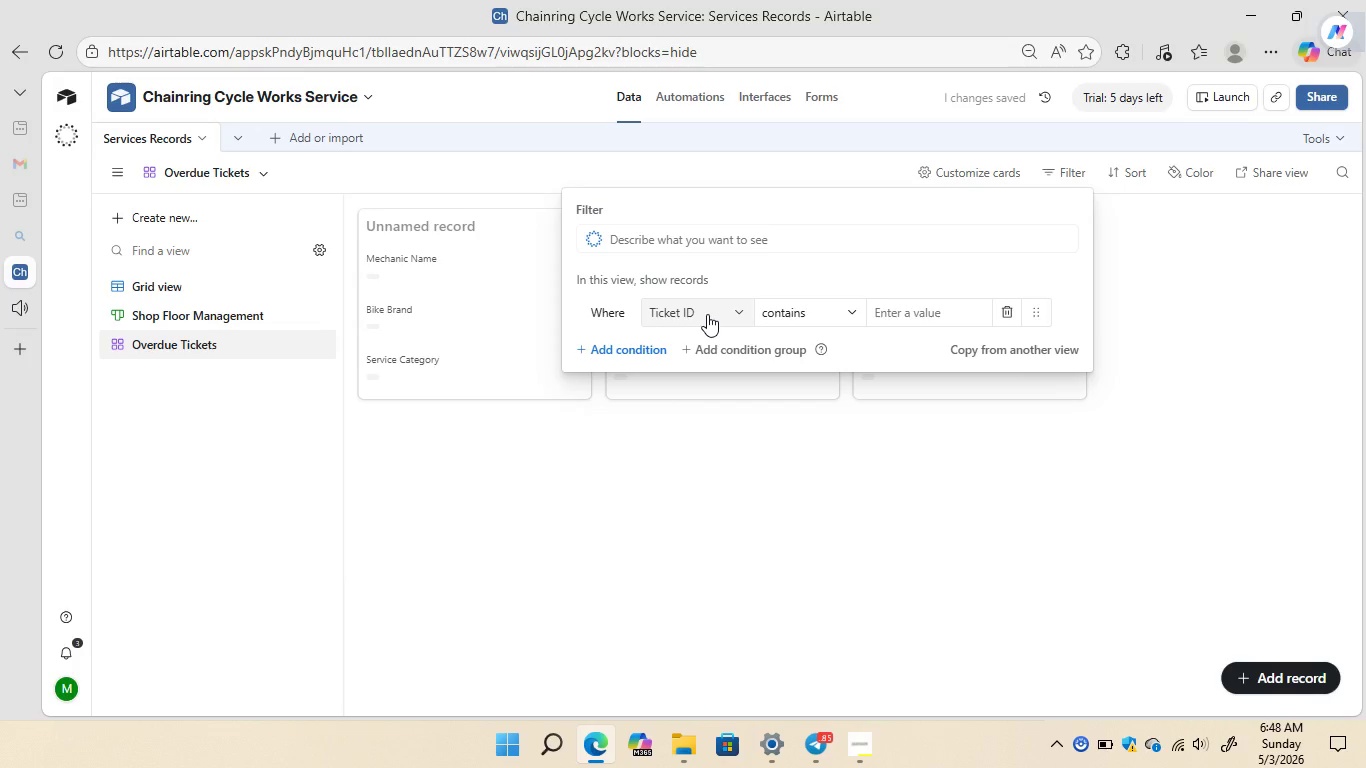 
left_click([739, 314])
 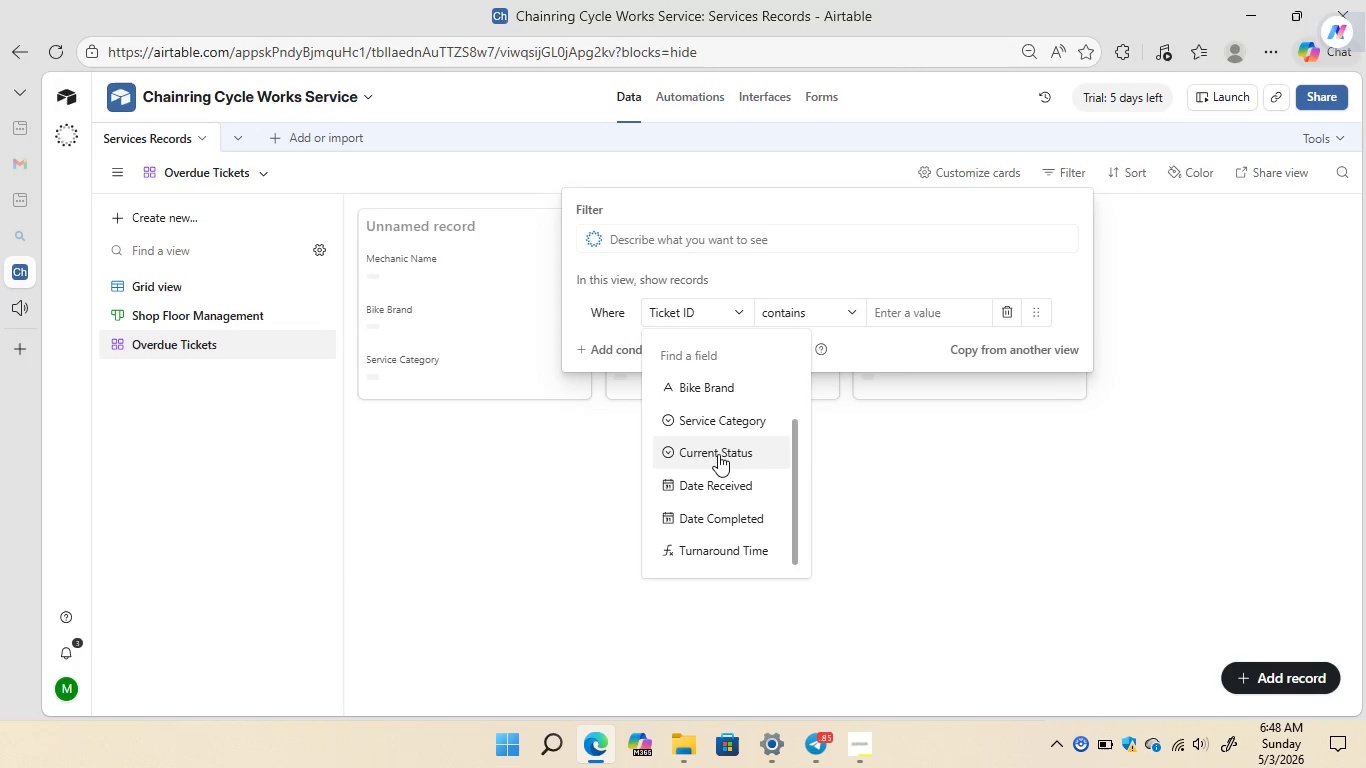 
wait(5.44)
 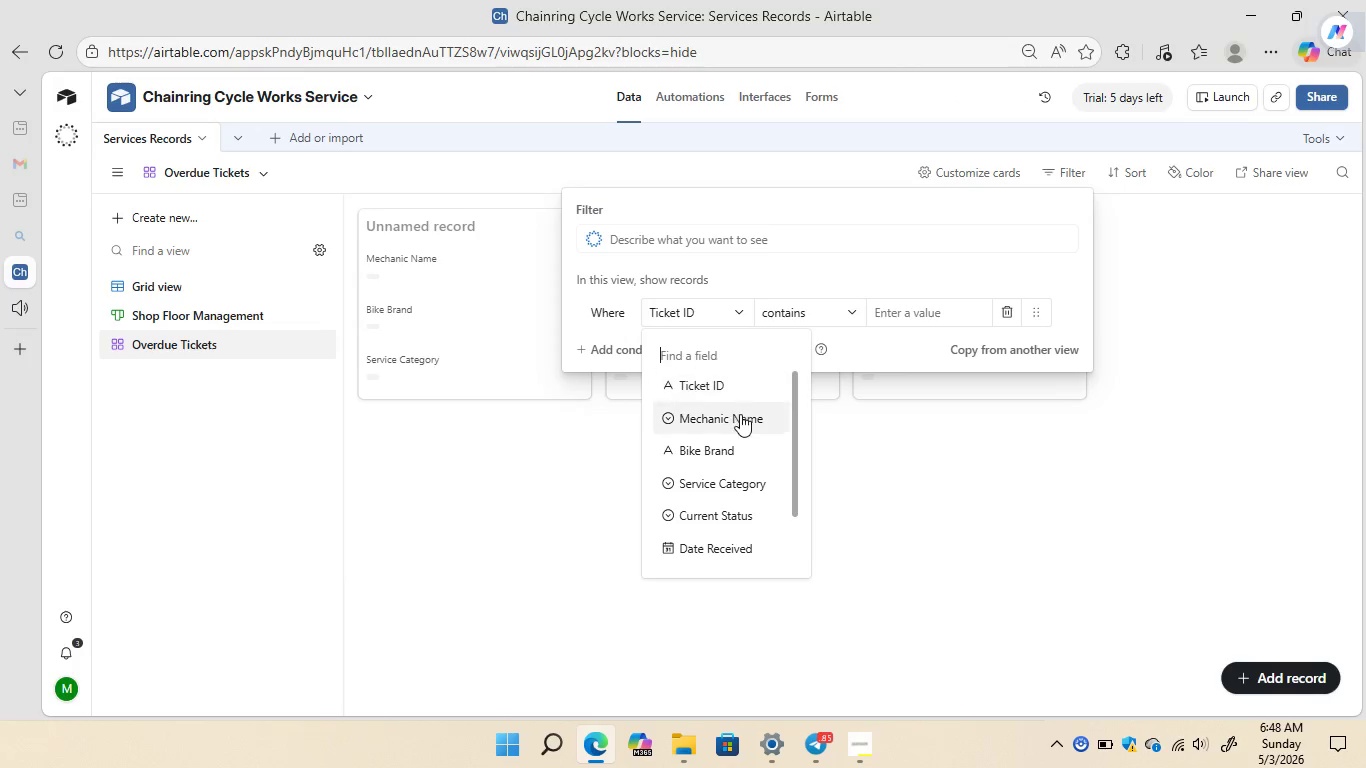 
left_click([719, 451])
 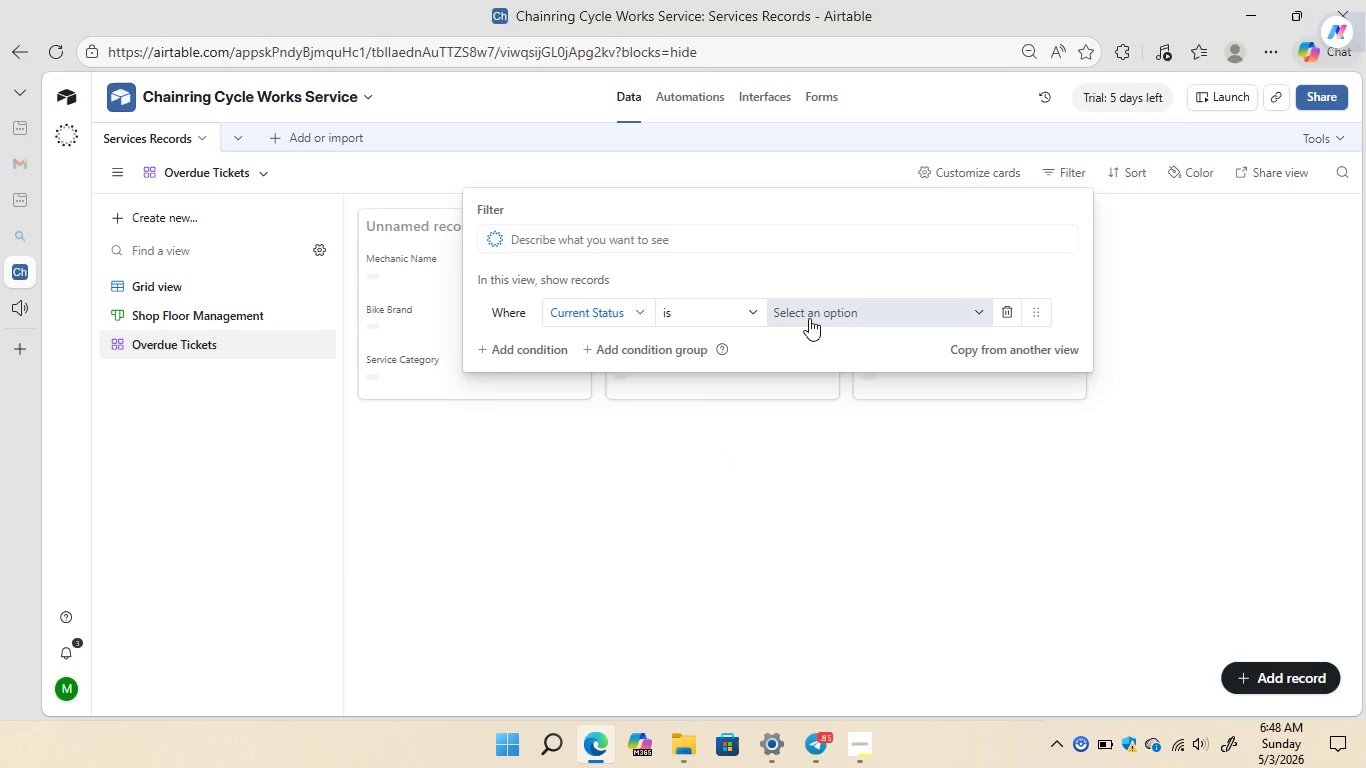 
wait(8.0)
 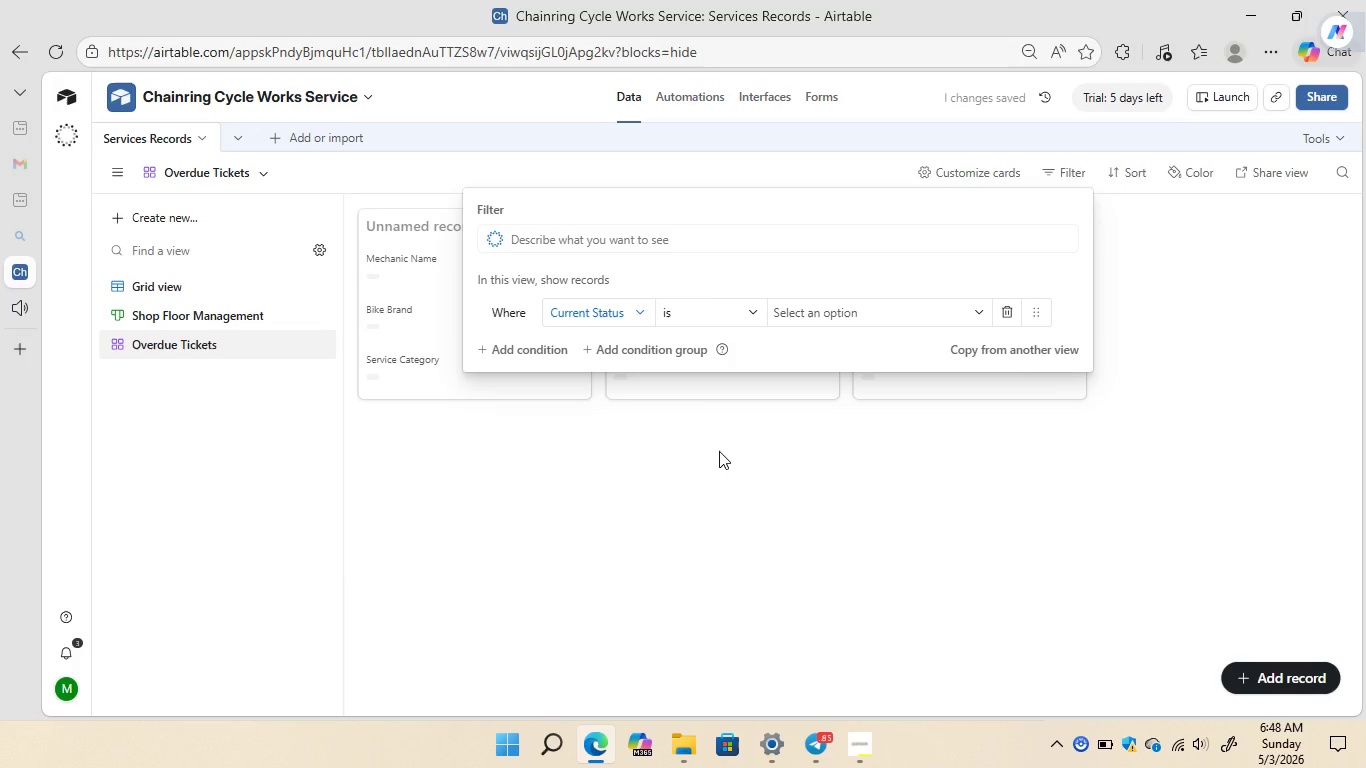 
left_click([809, 318])
 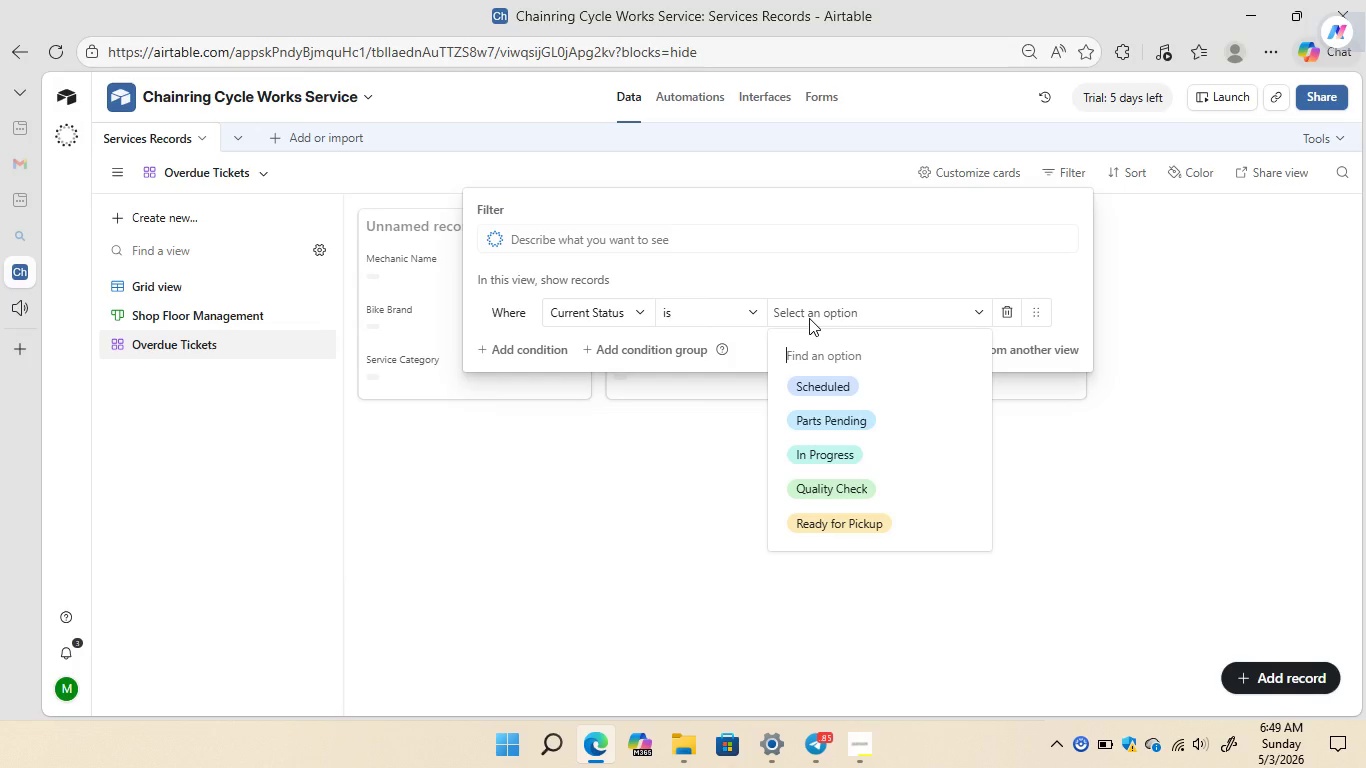 
left_click([757, 309])
 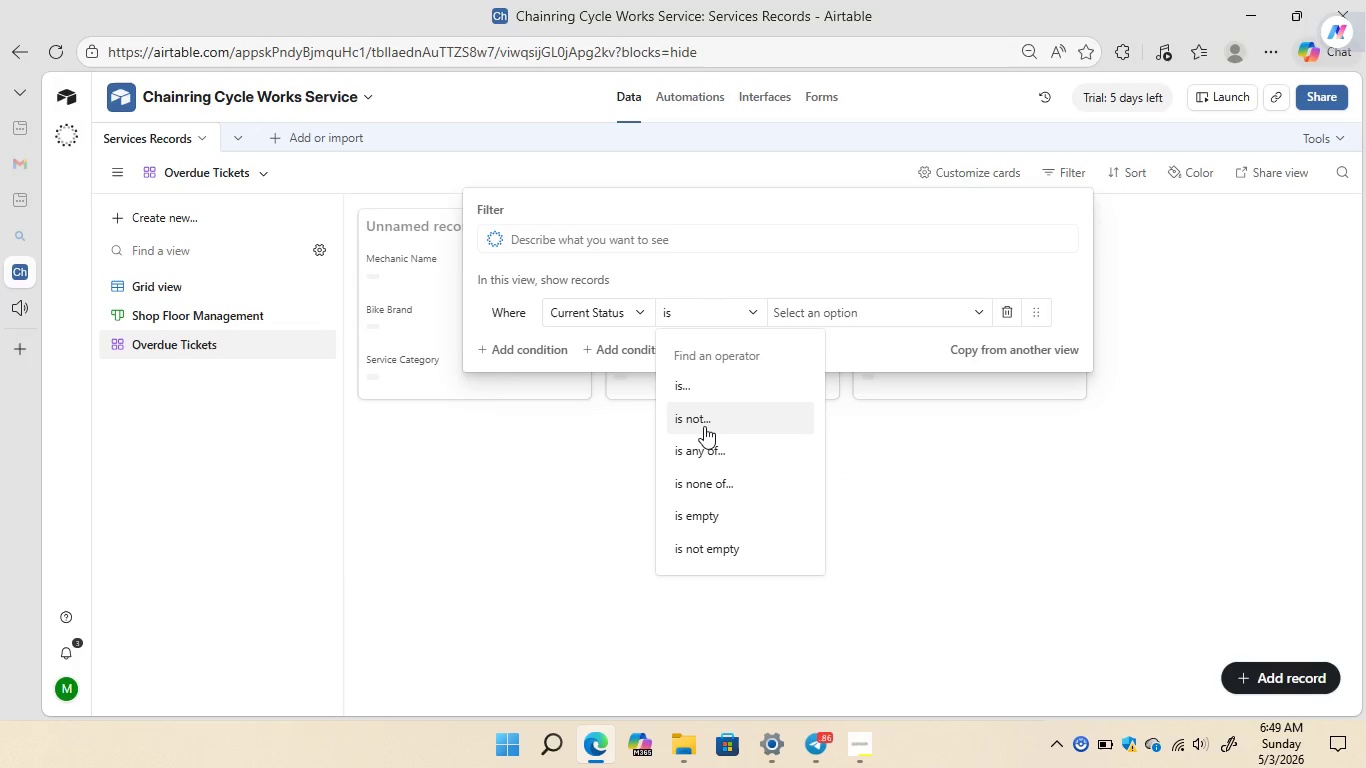 
left_click([704, 426])
 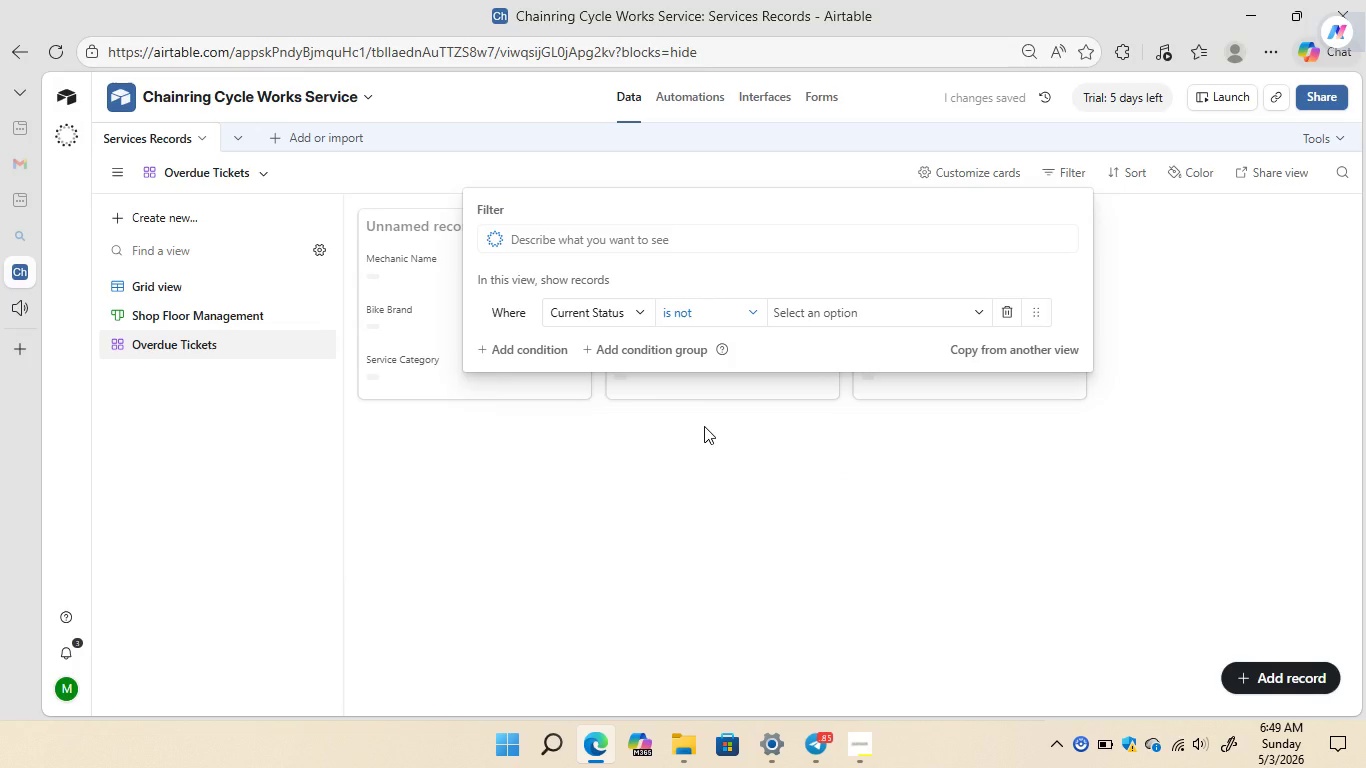 
left_click([900, 304])
 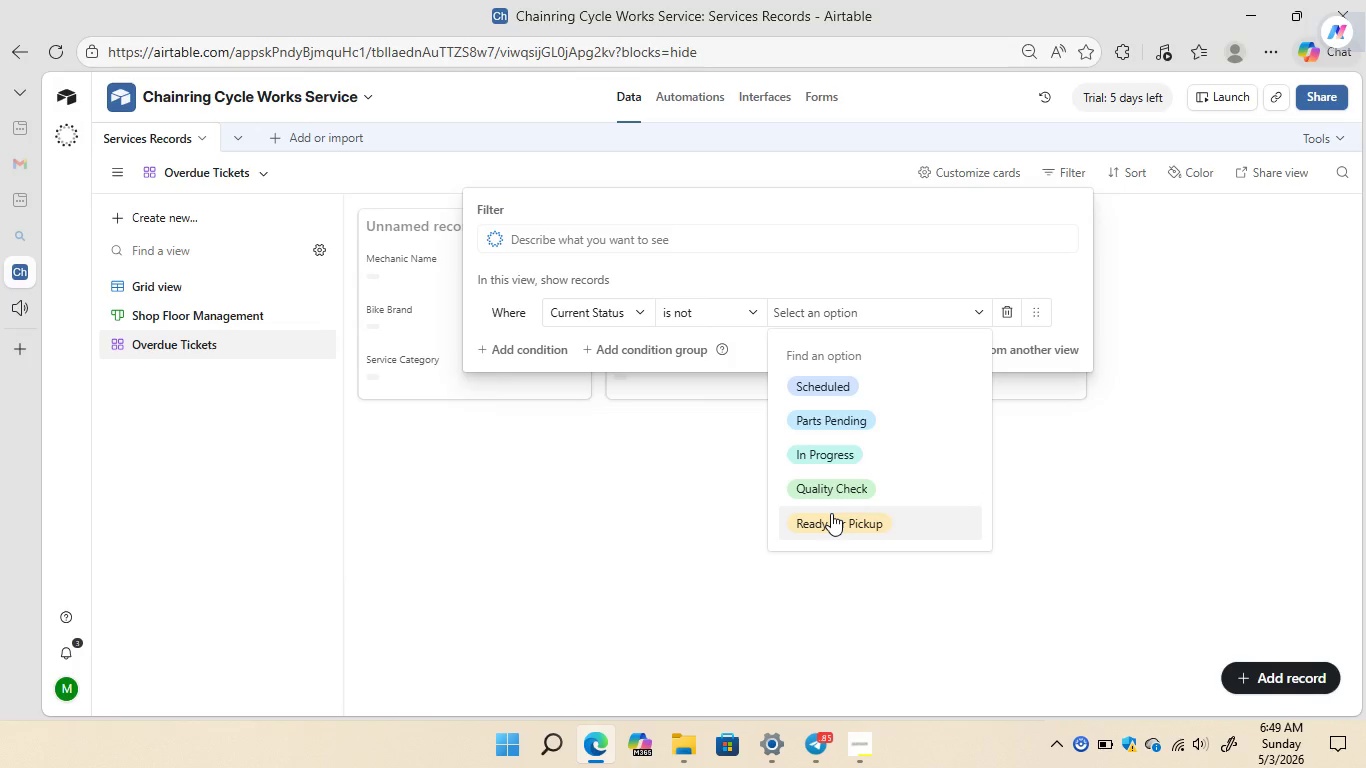 
wait(5.02)
 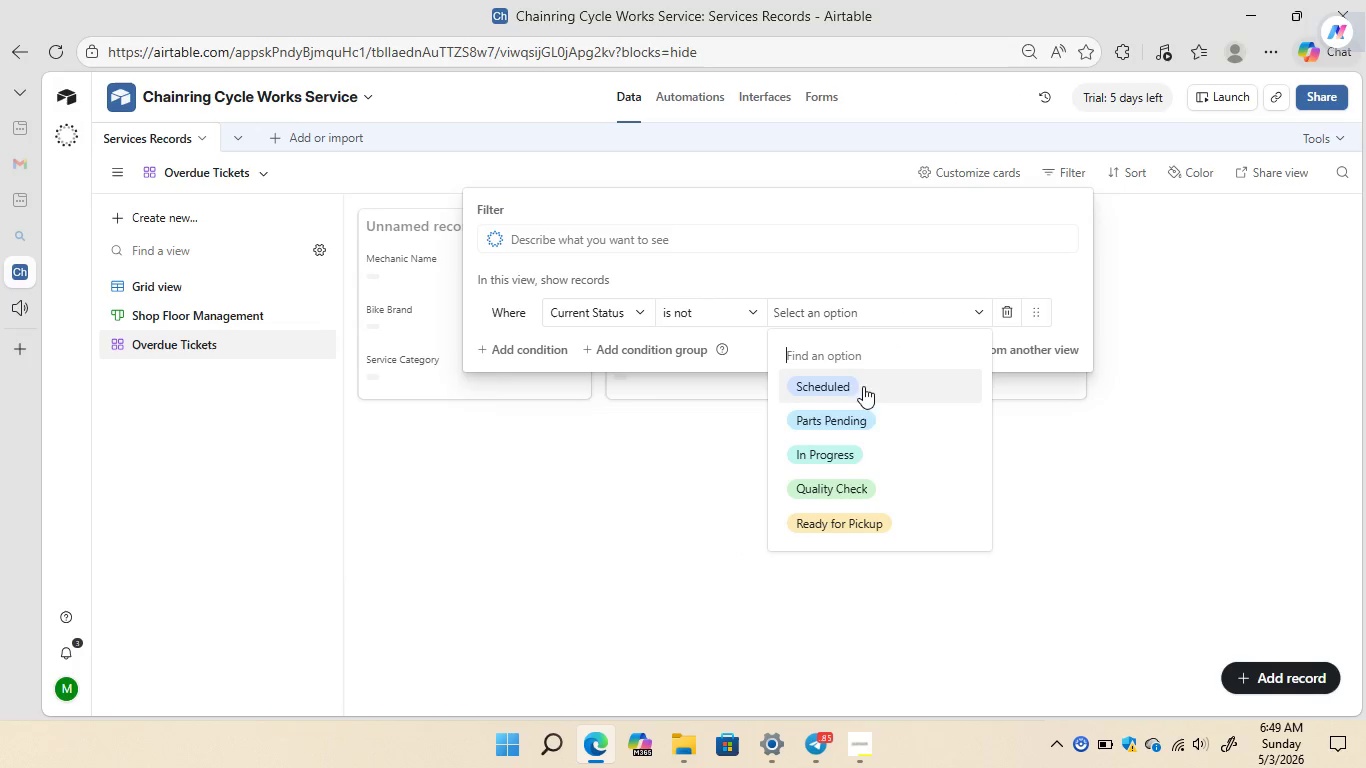 
left_click([831, 513])
 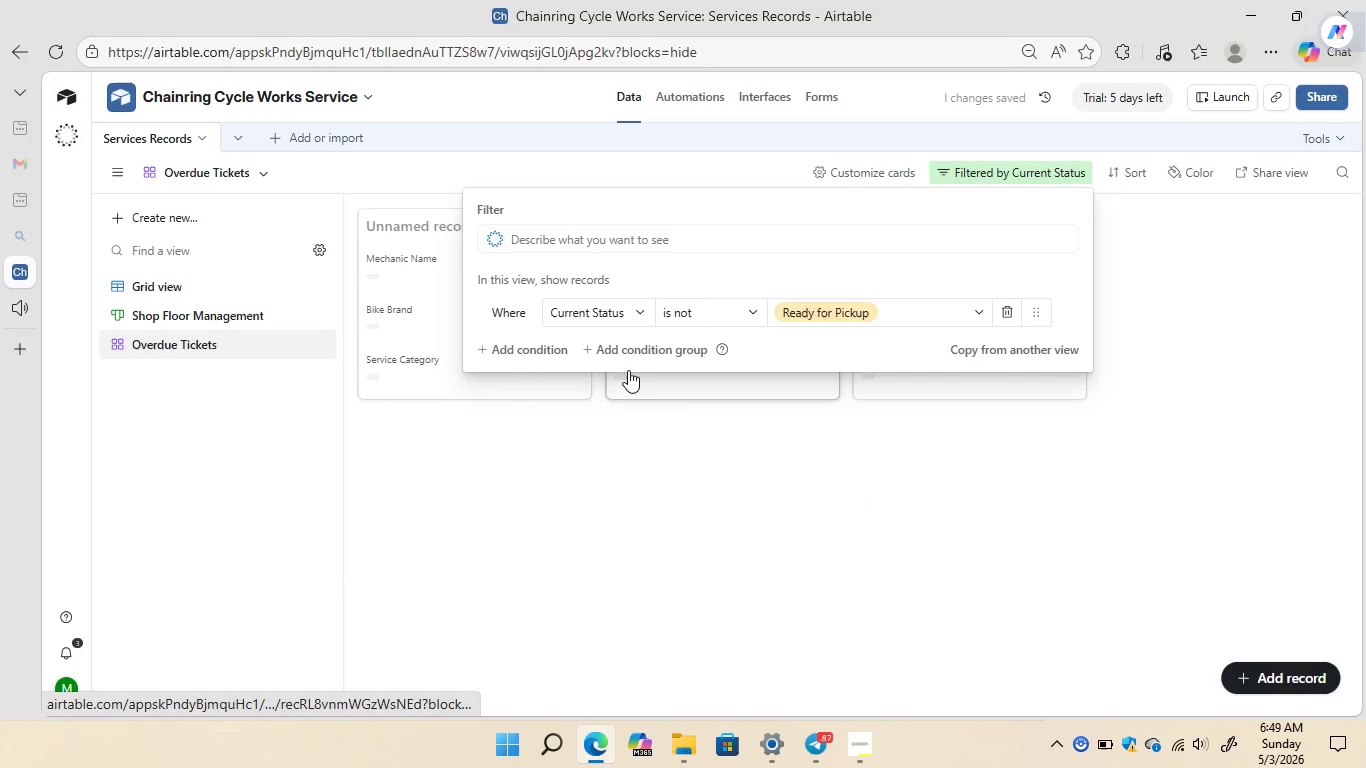 
left_click([537, 353])
 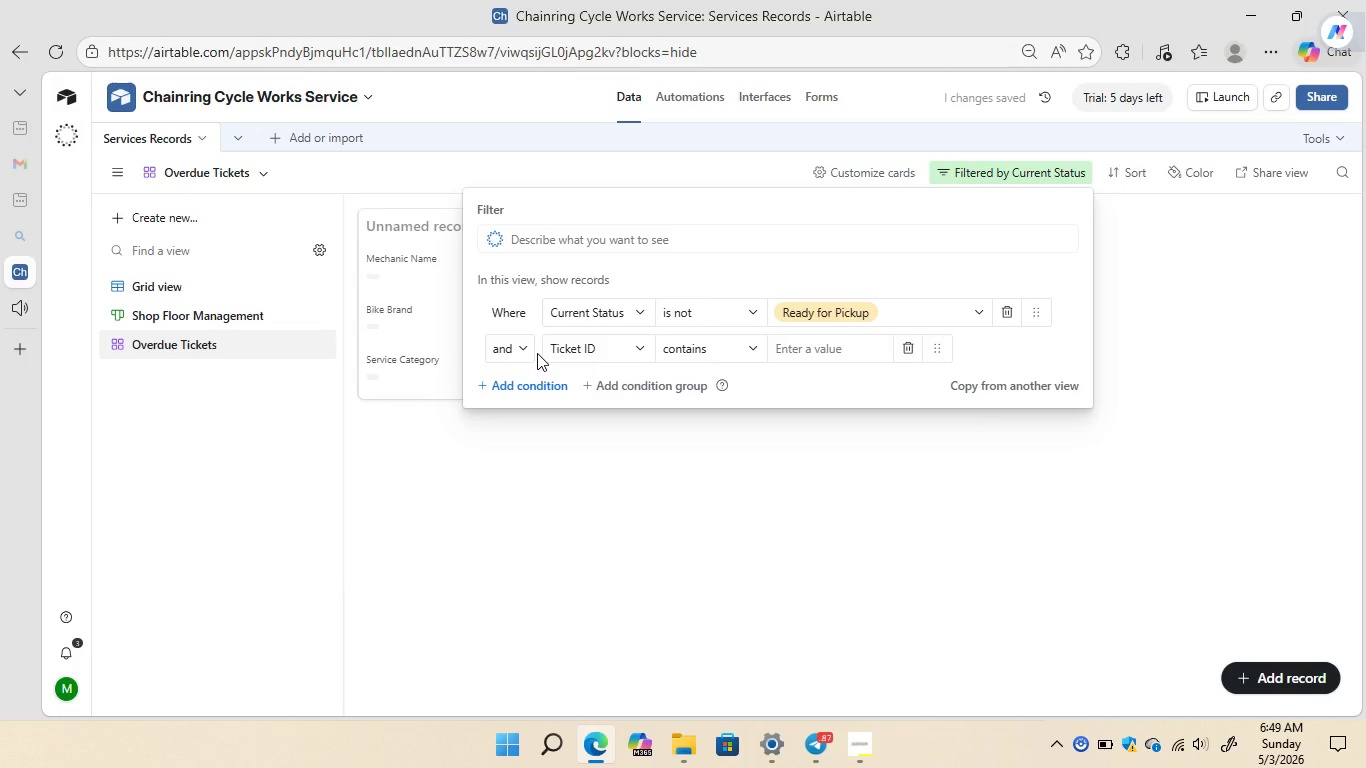 
wait(5.38)
 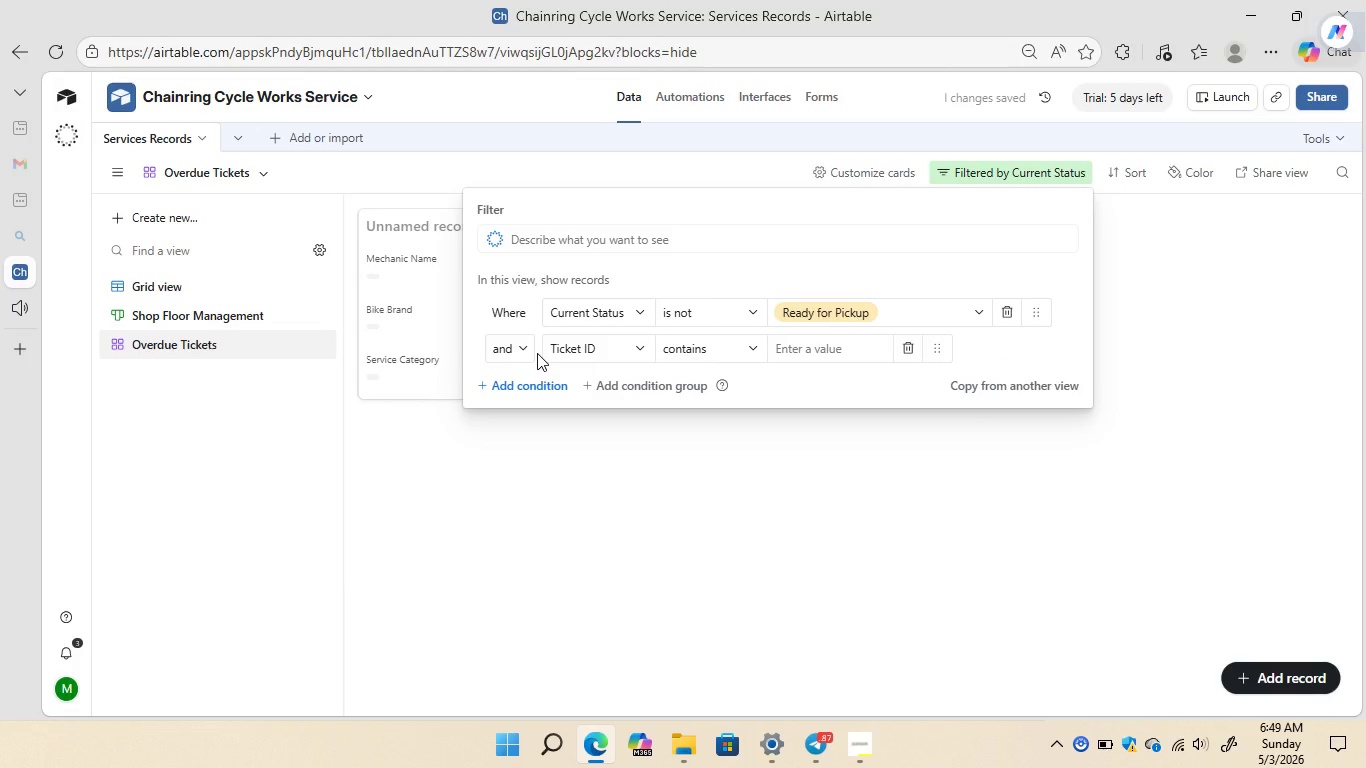 
left_click([640, 348])
 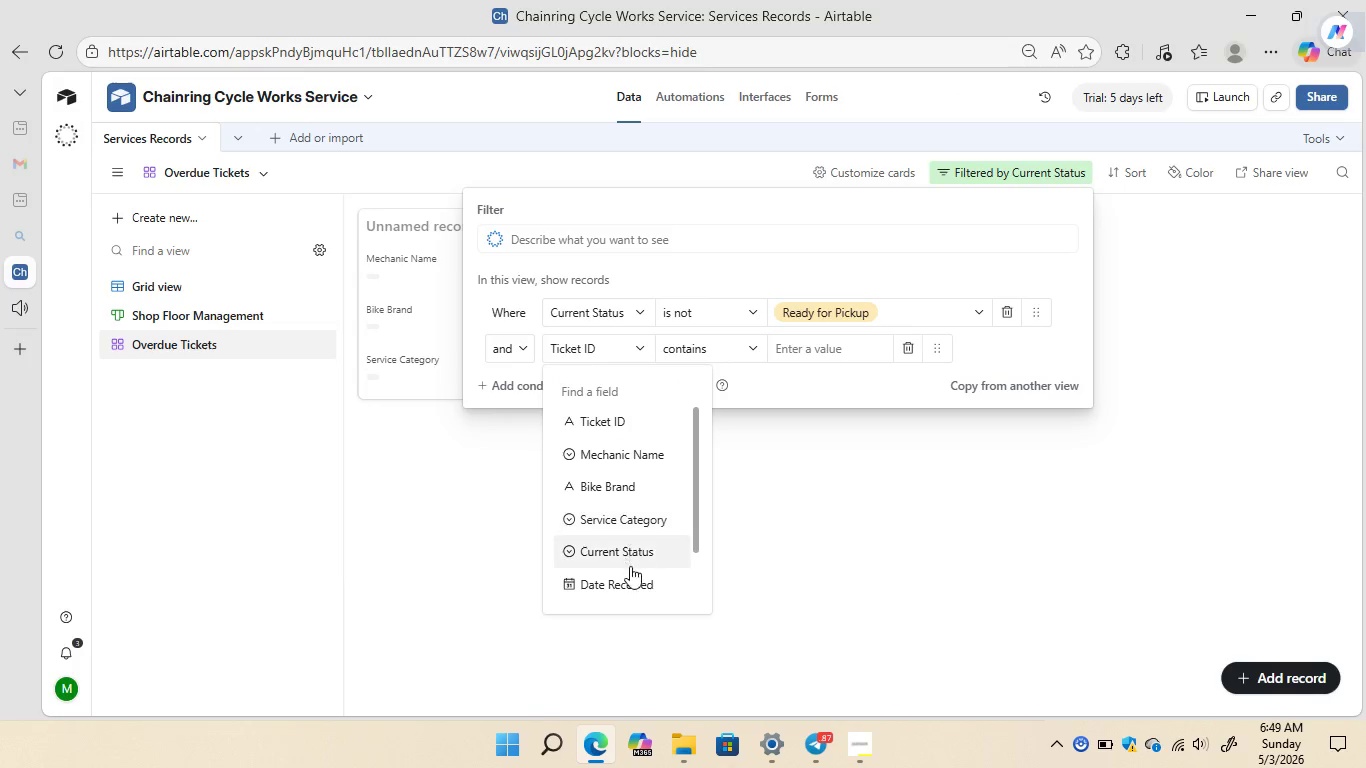 
left_click([626, 578])
 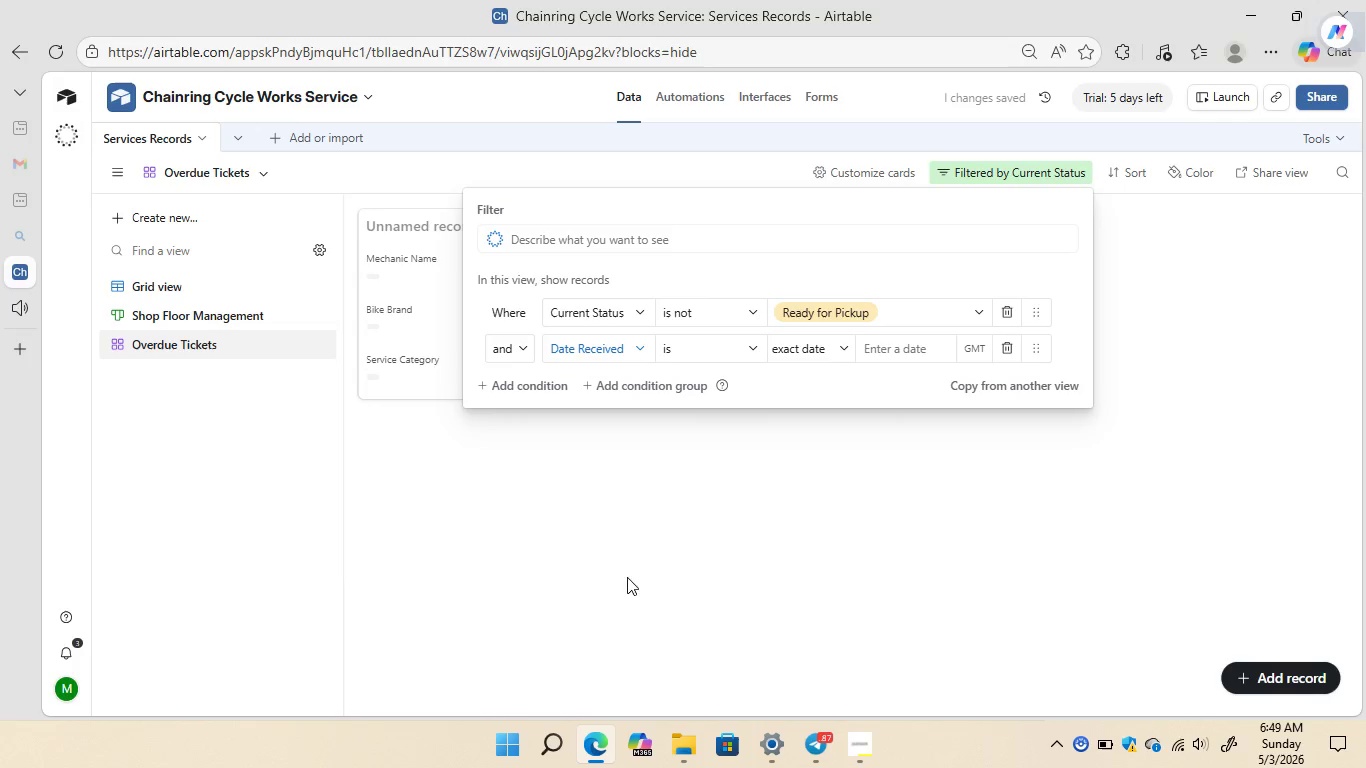 
wait(6.19)
 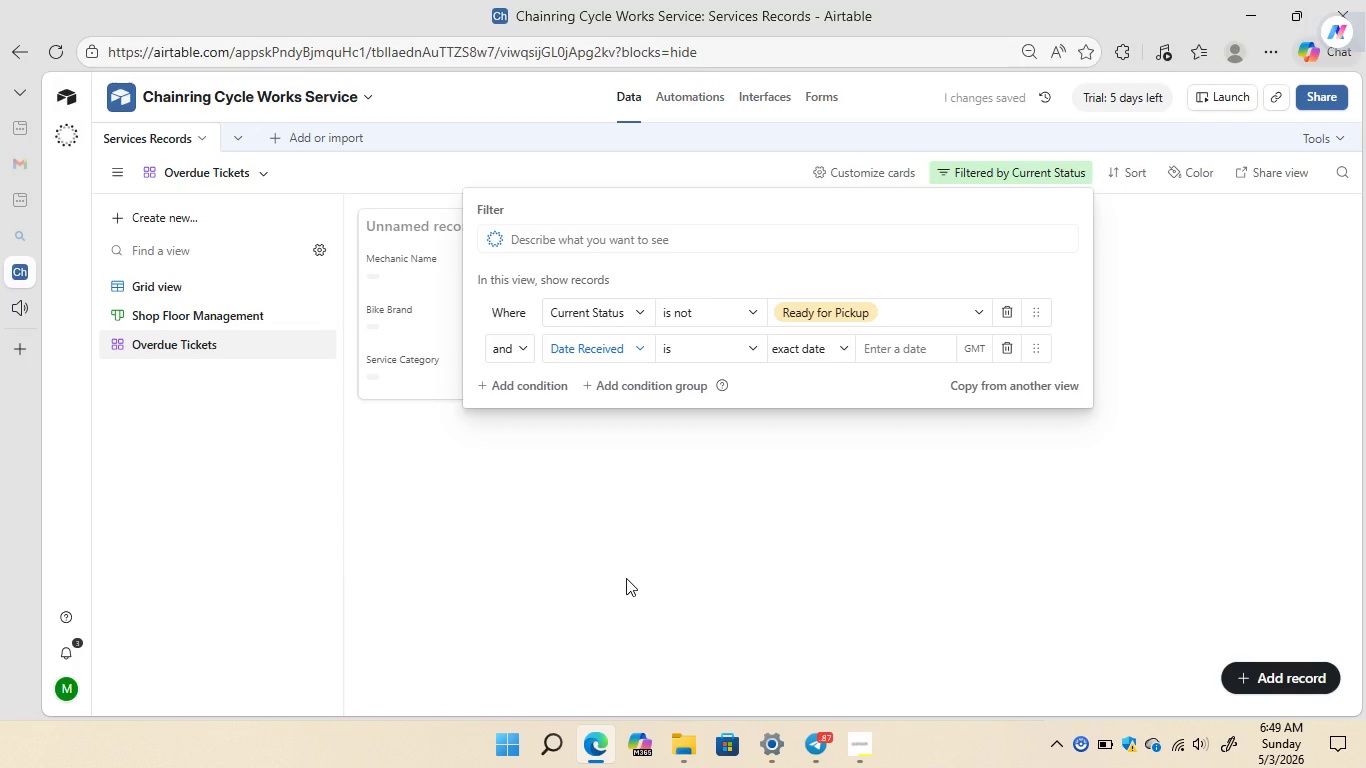 
left_click([749, 353])
 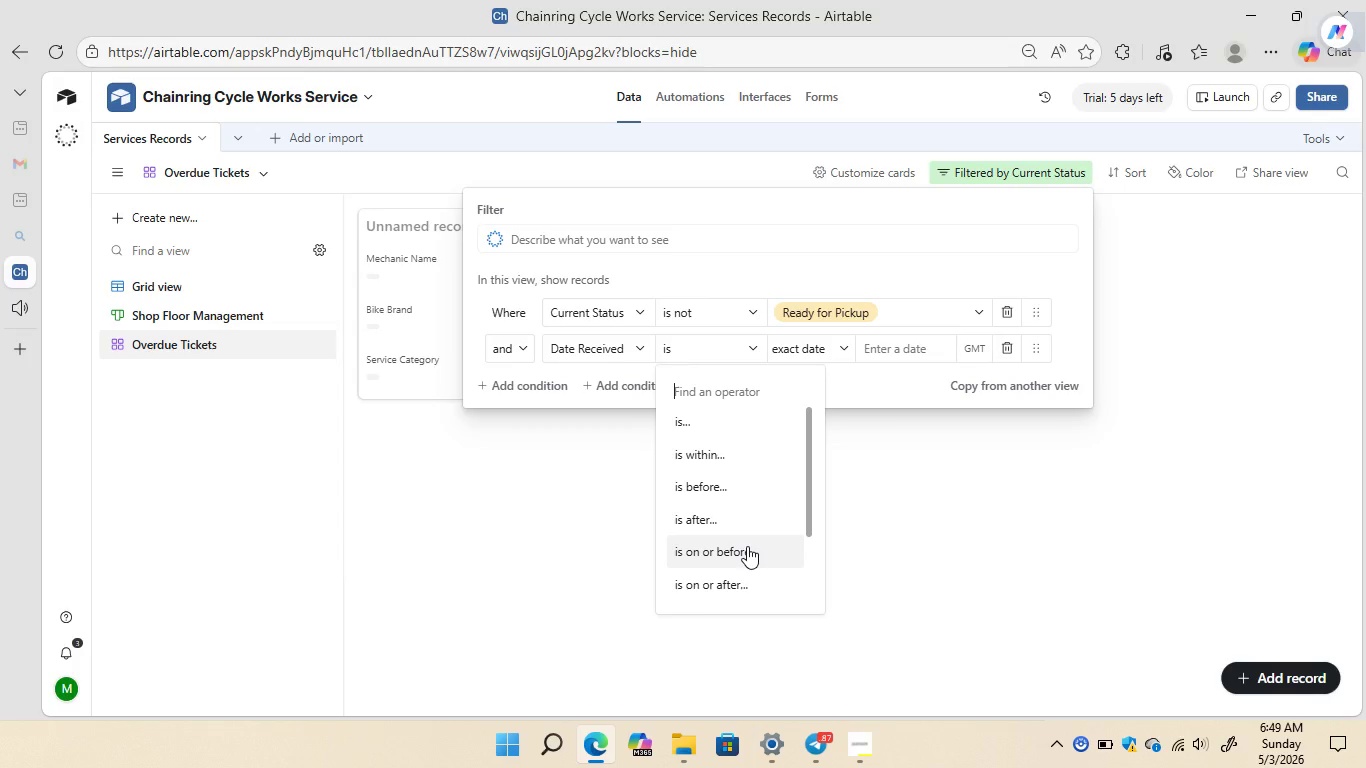 
left_click([747, 546])
 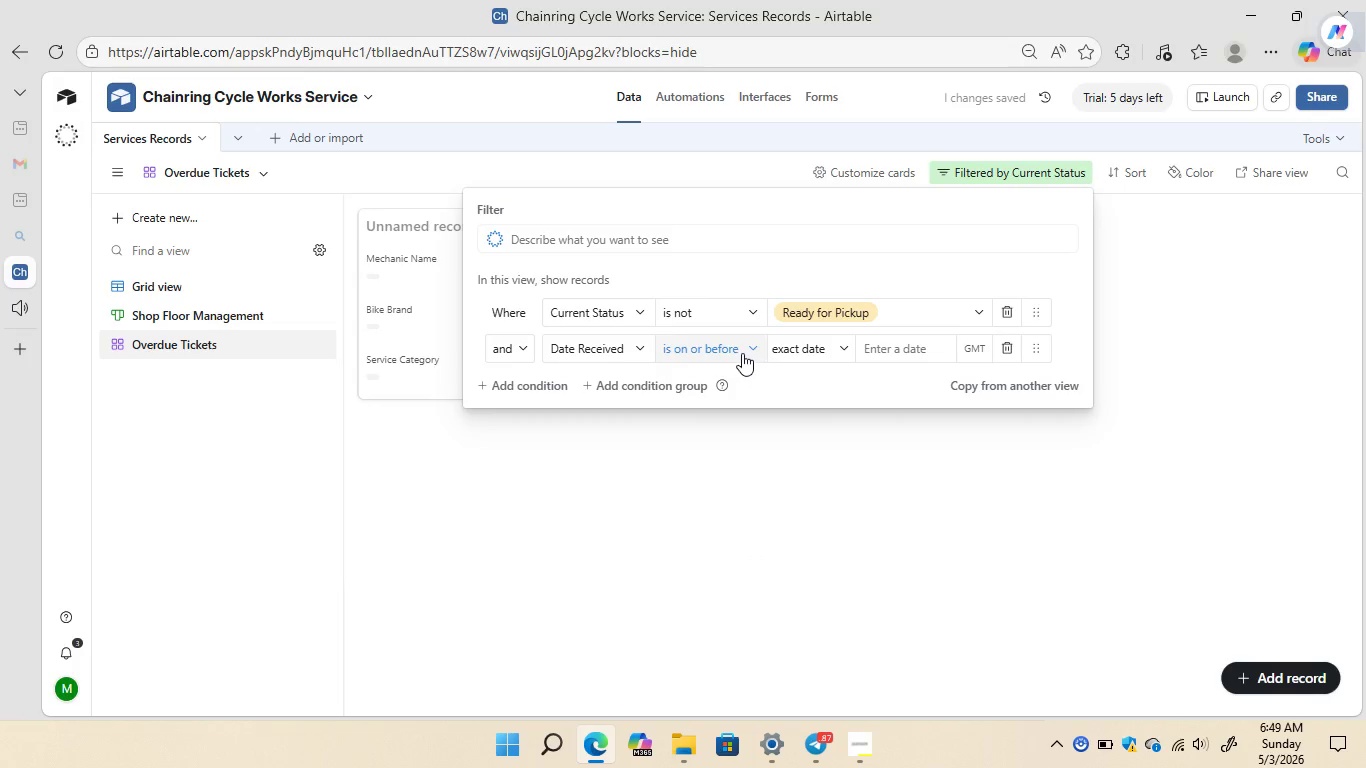 
left_click([742, 353])
 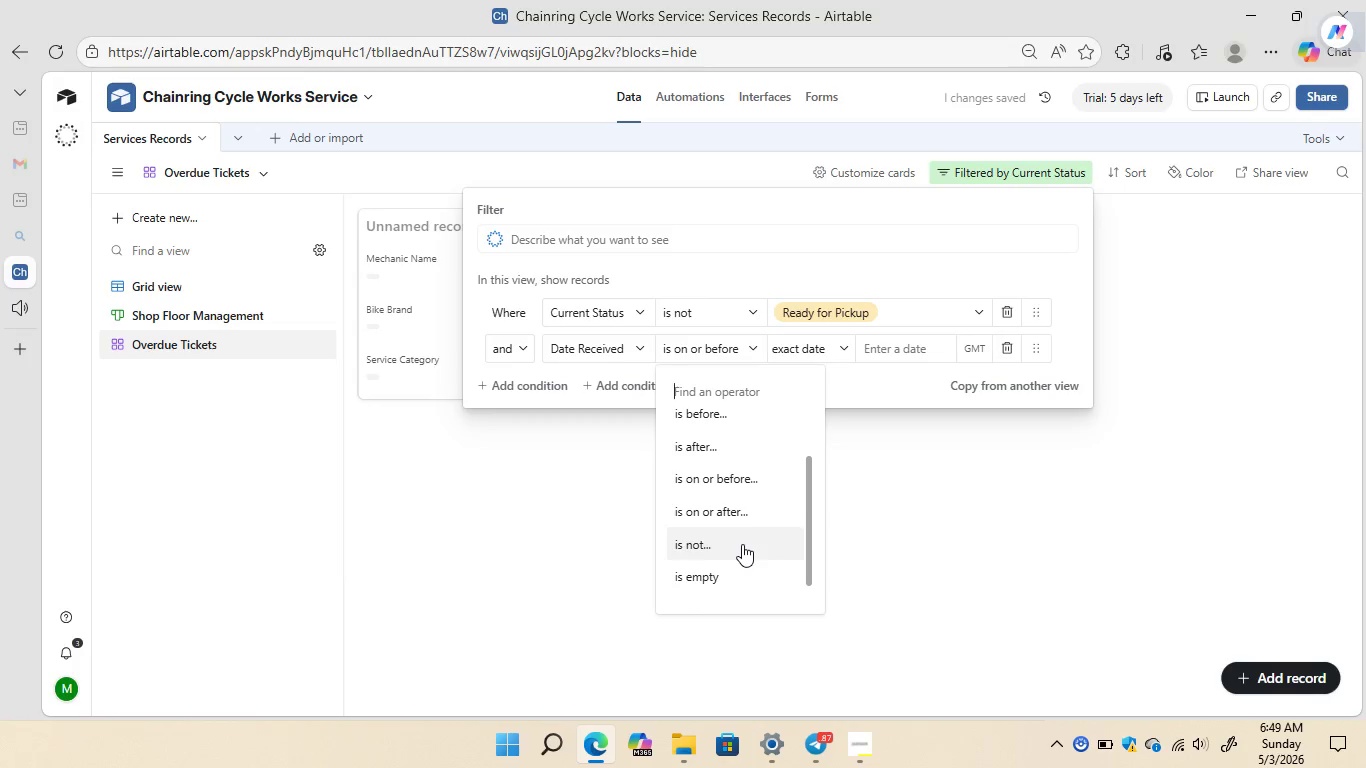 
wait(8.27)
 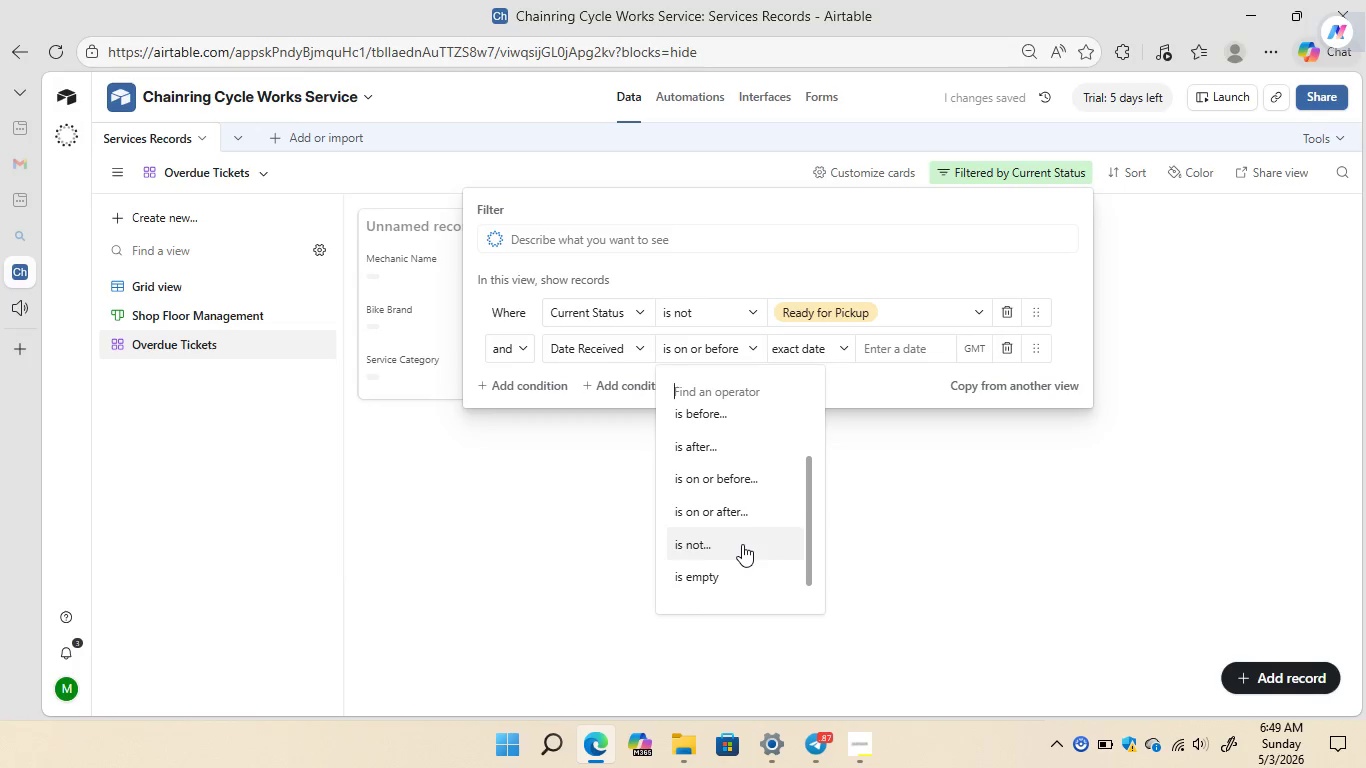 
left_click([742, 544])
 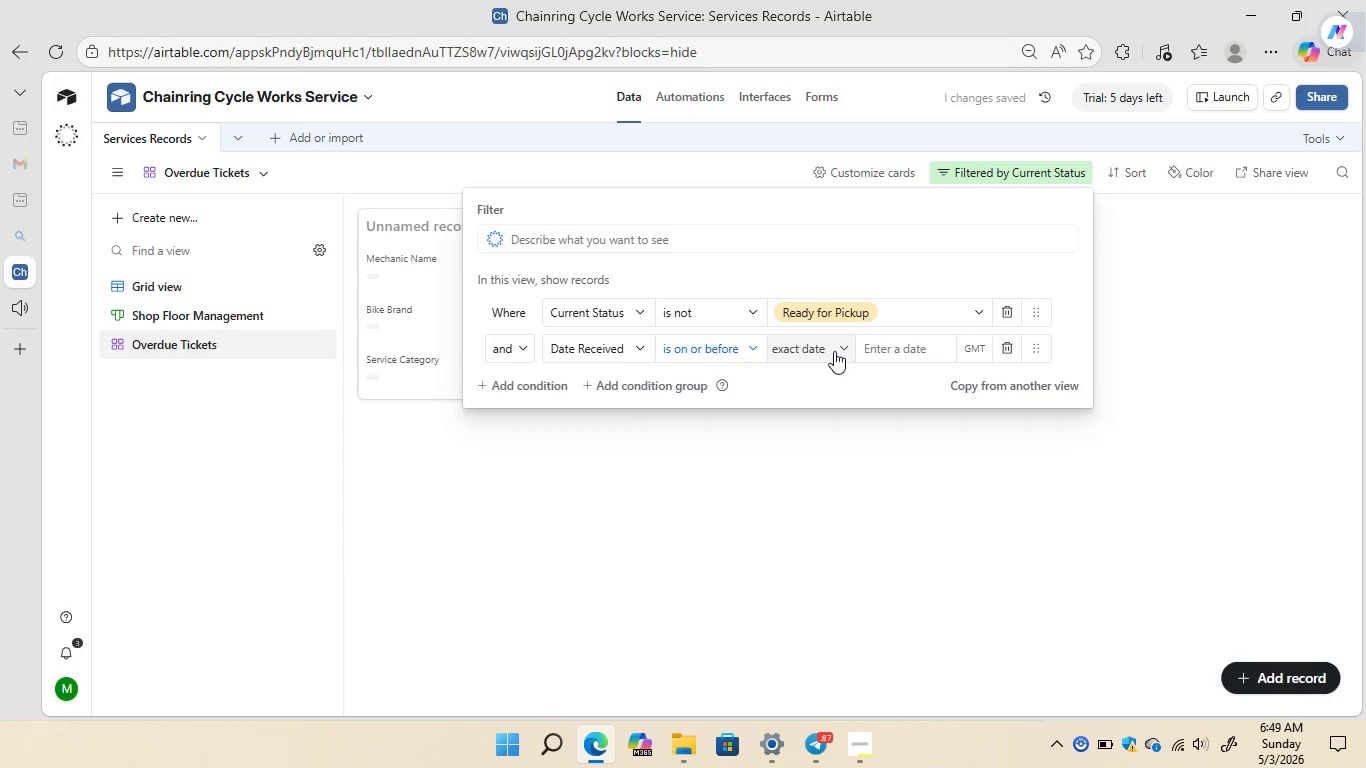 
left_click([834, 351])
 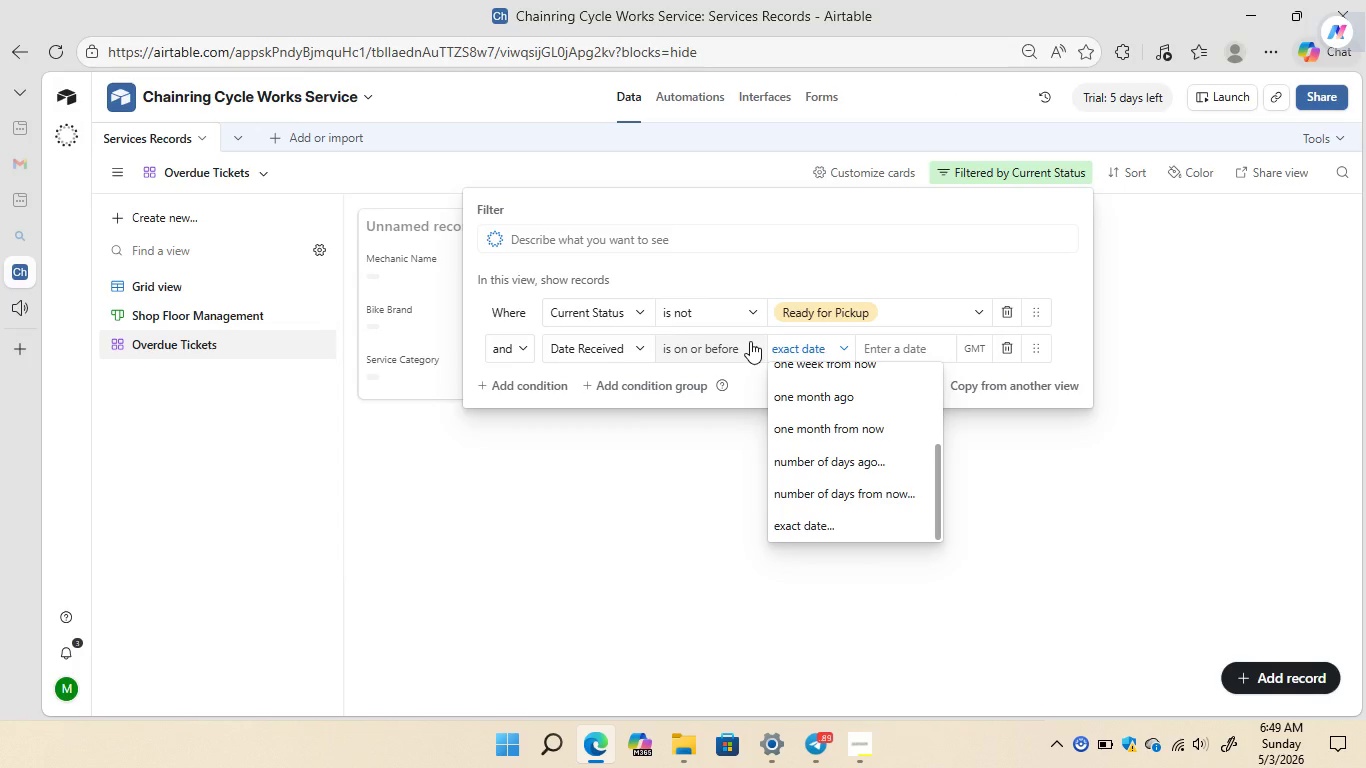 
wait(5.39)
 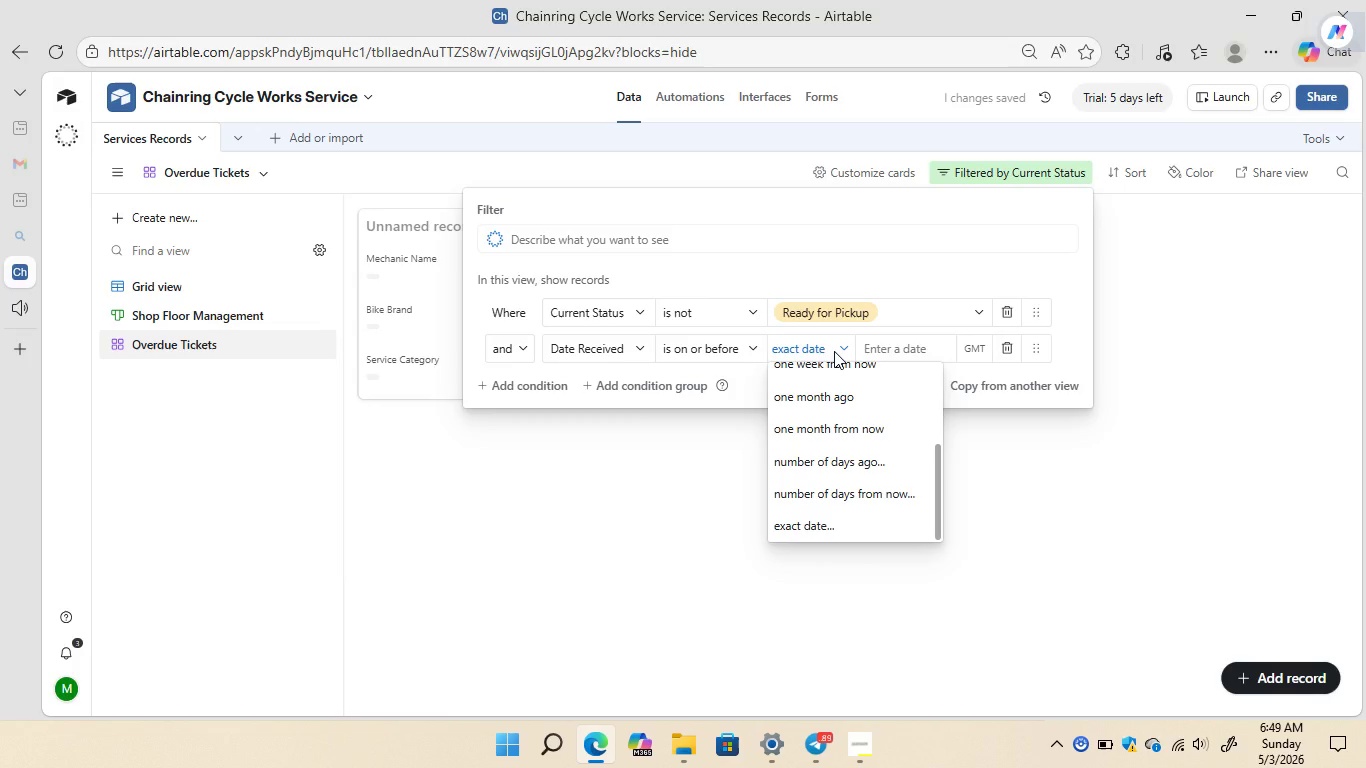 
left_click([750, 341])
 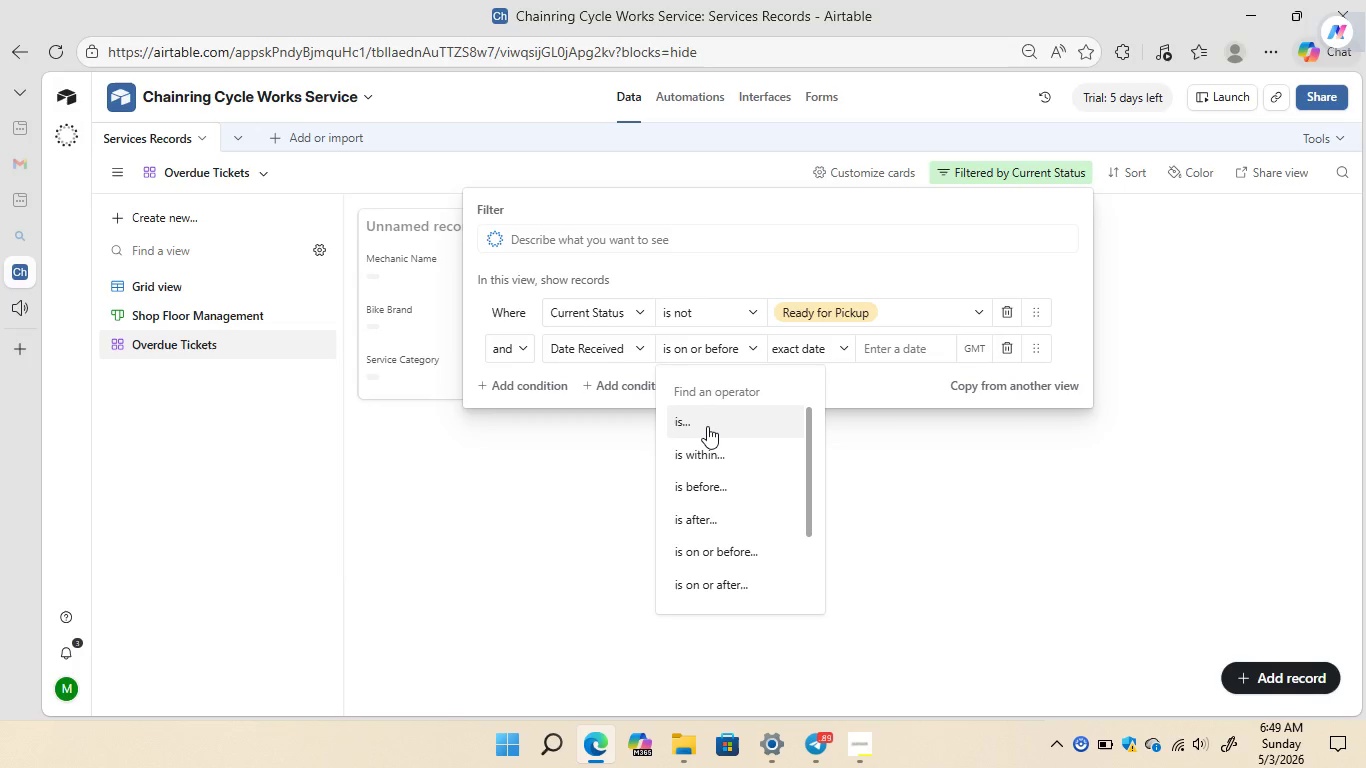 
left_click([707, 426])
 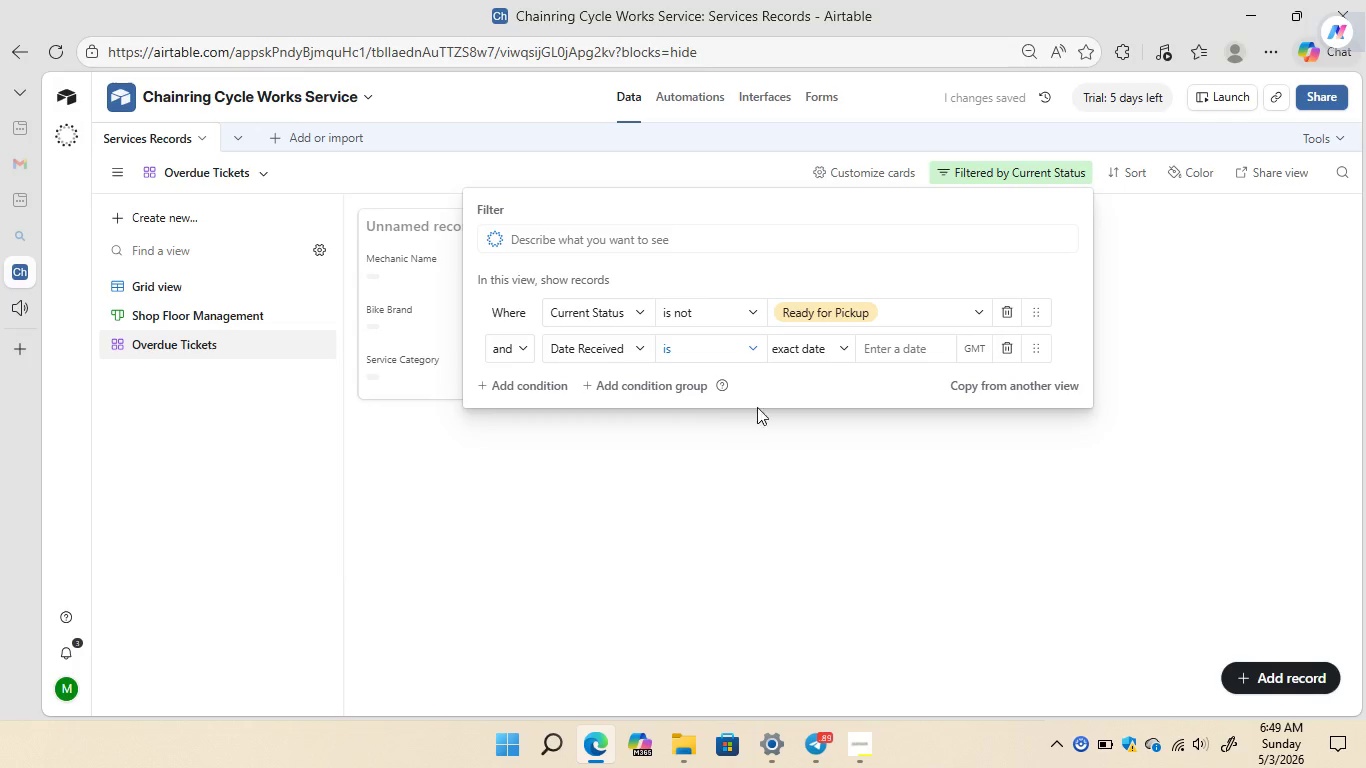 
left_click([842, 342])
 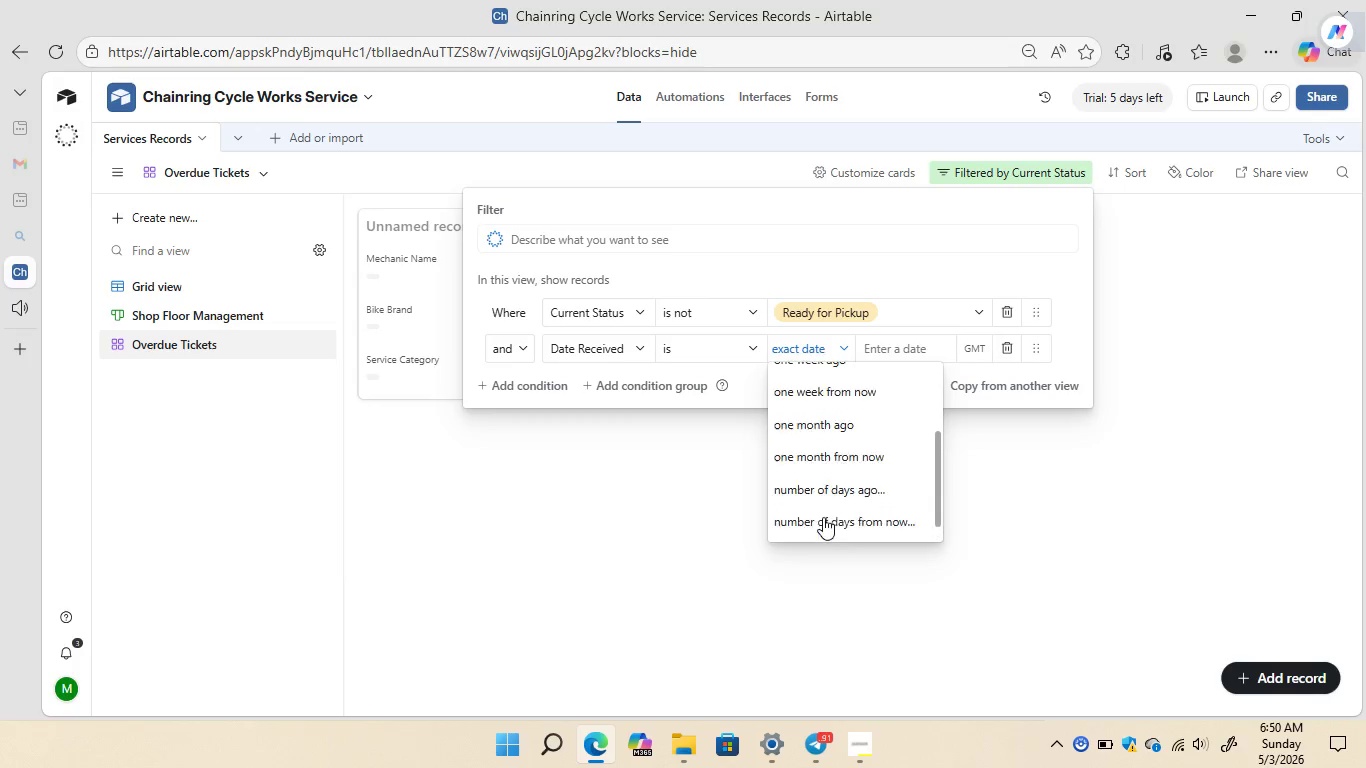 
wait(12.38)
 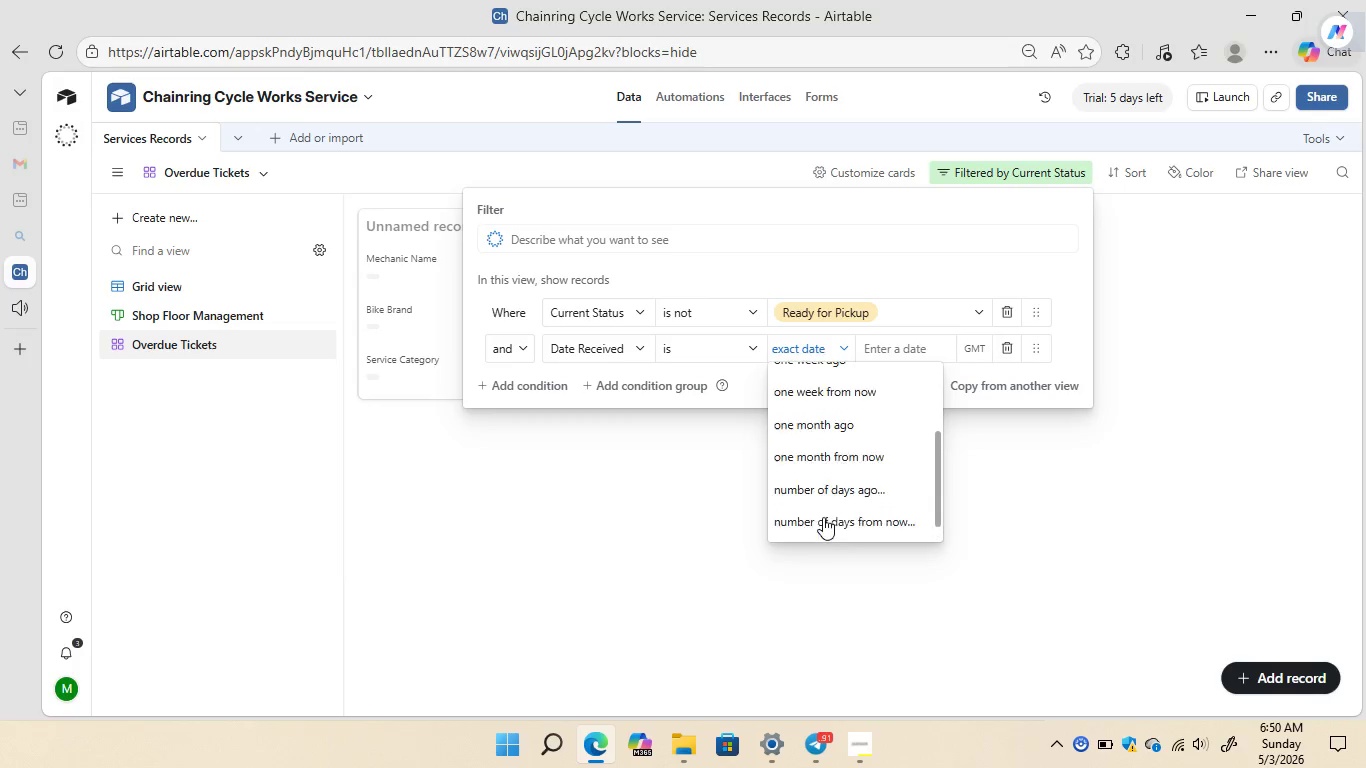 
left_click([801, 493])
 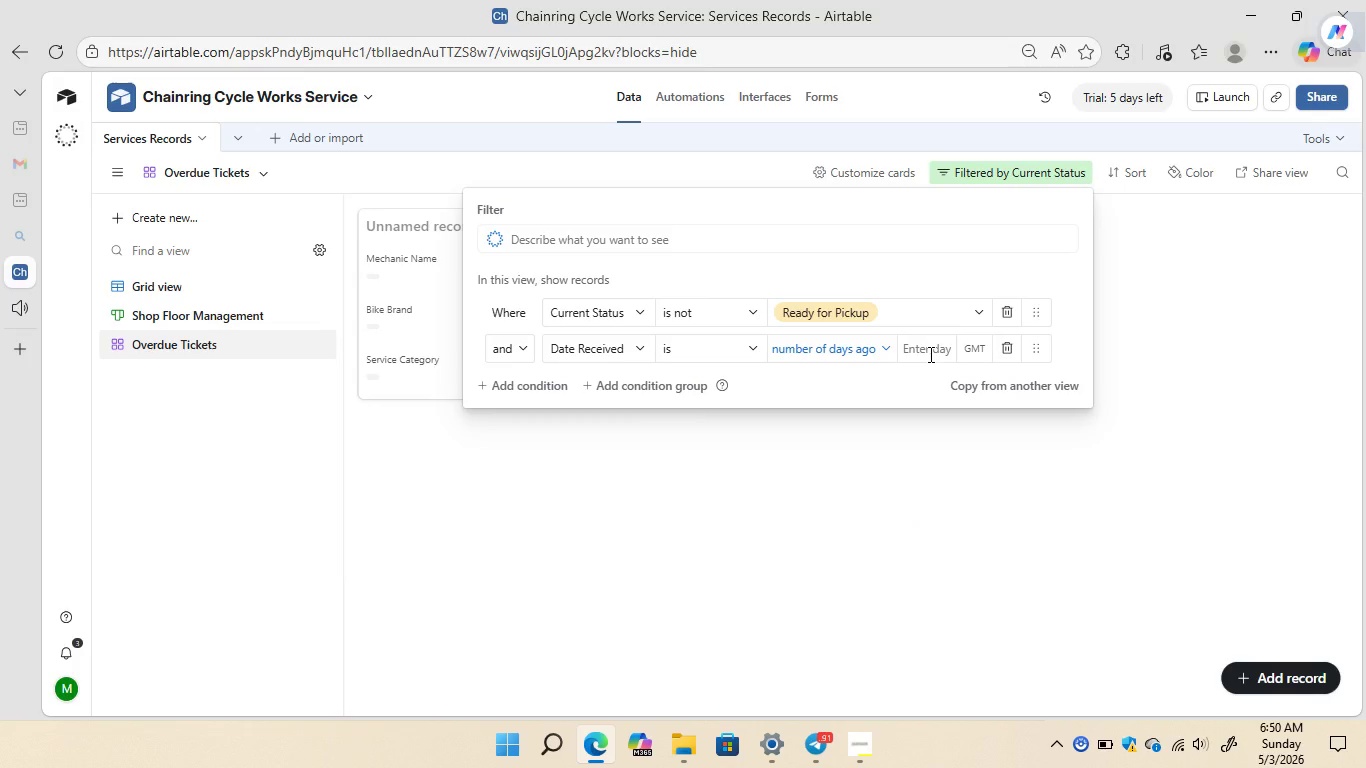 
left_click([929, 354])
 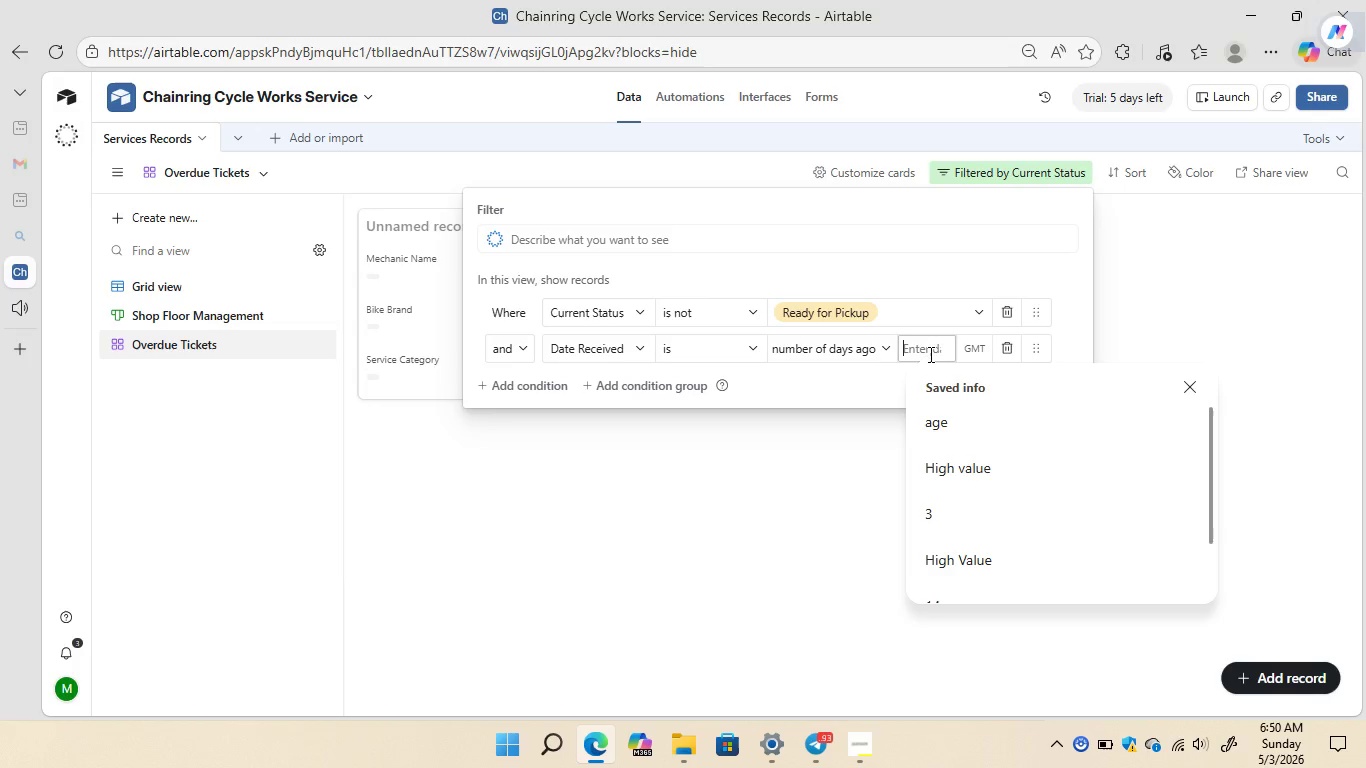 
wait(6.72)
 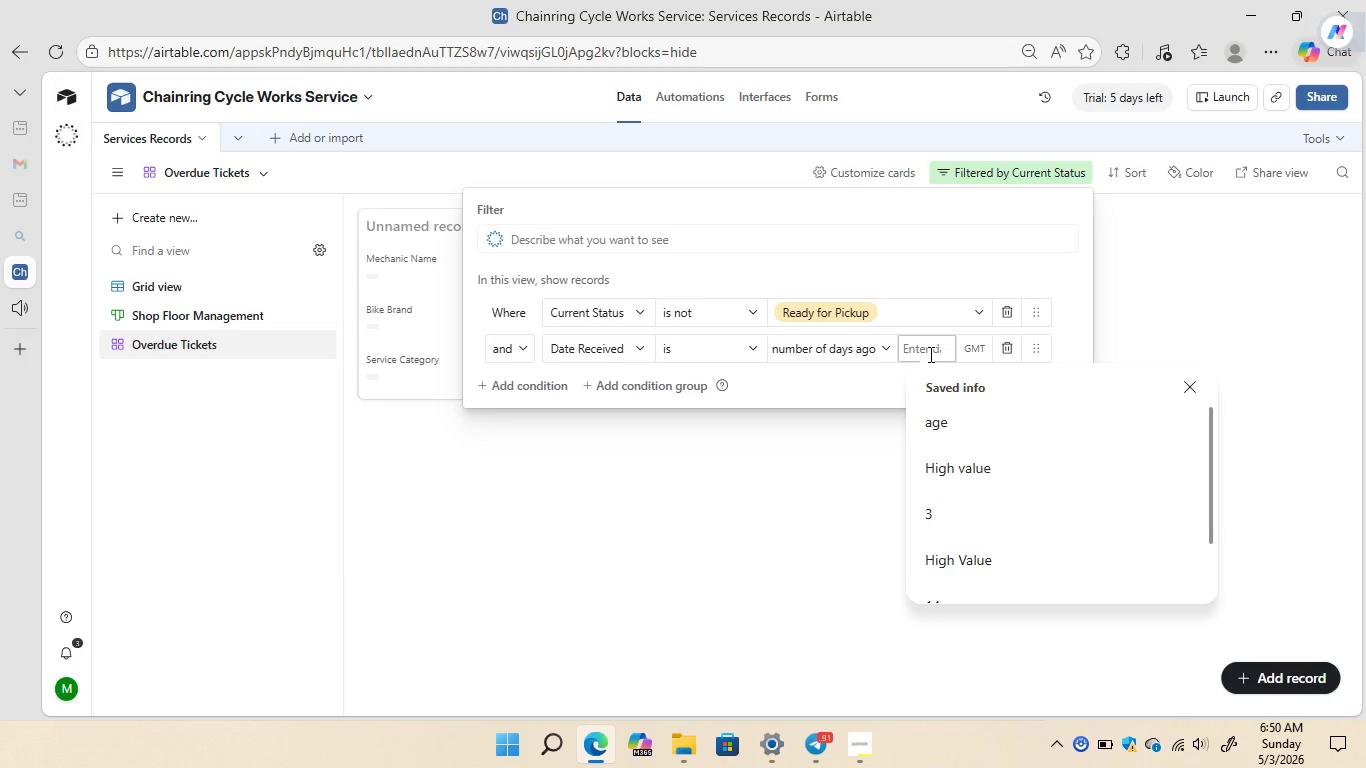 
key(3)
 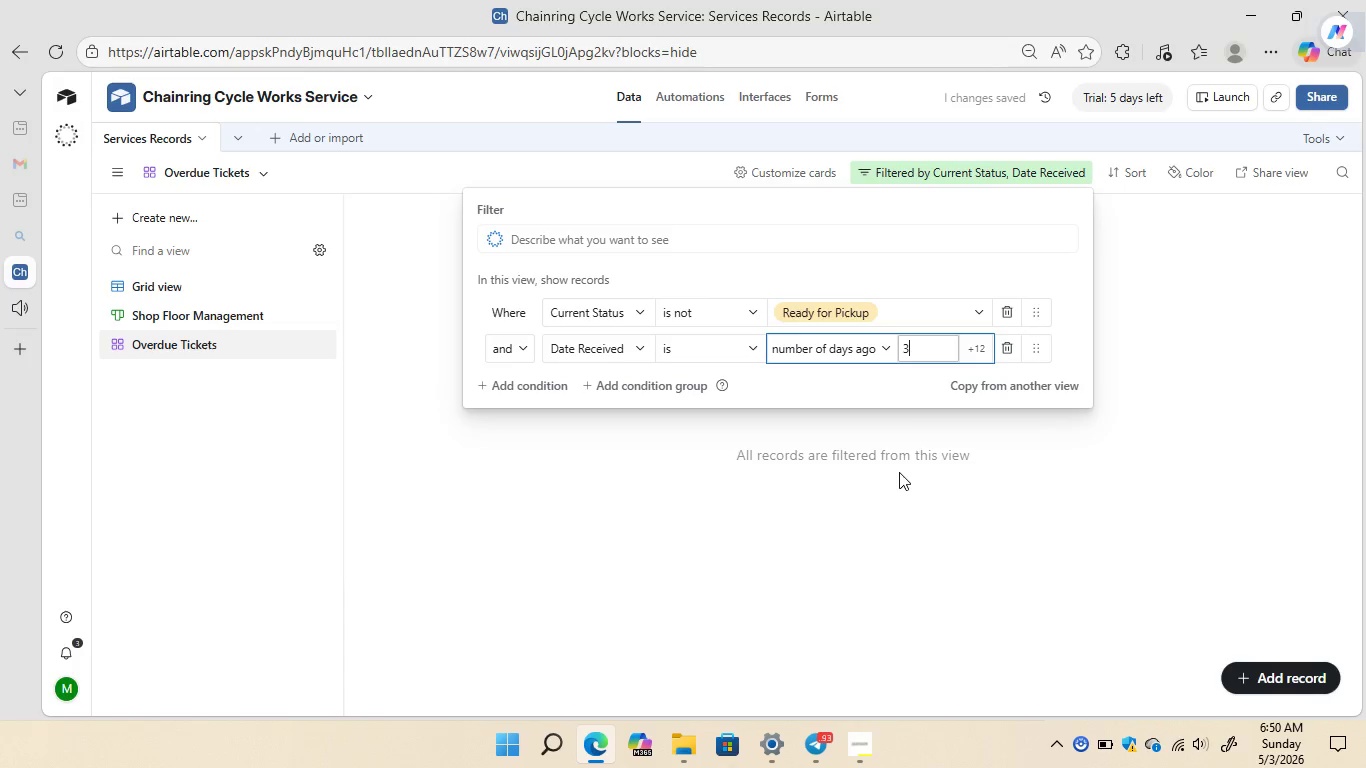 
left_click([899, 472])
 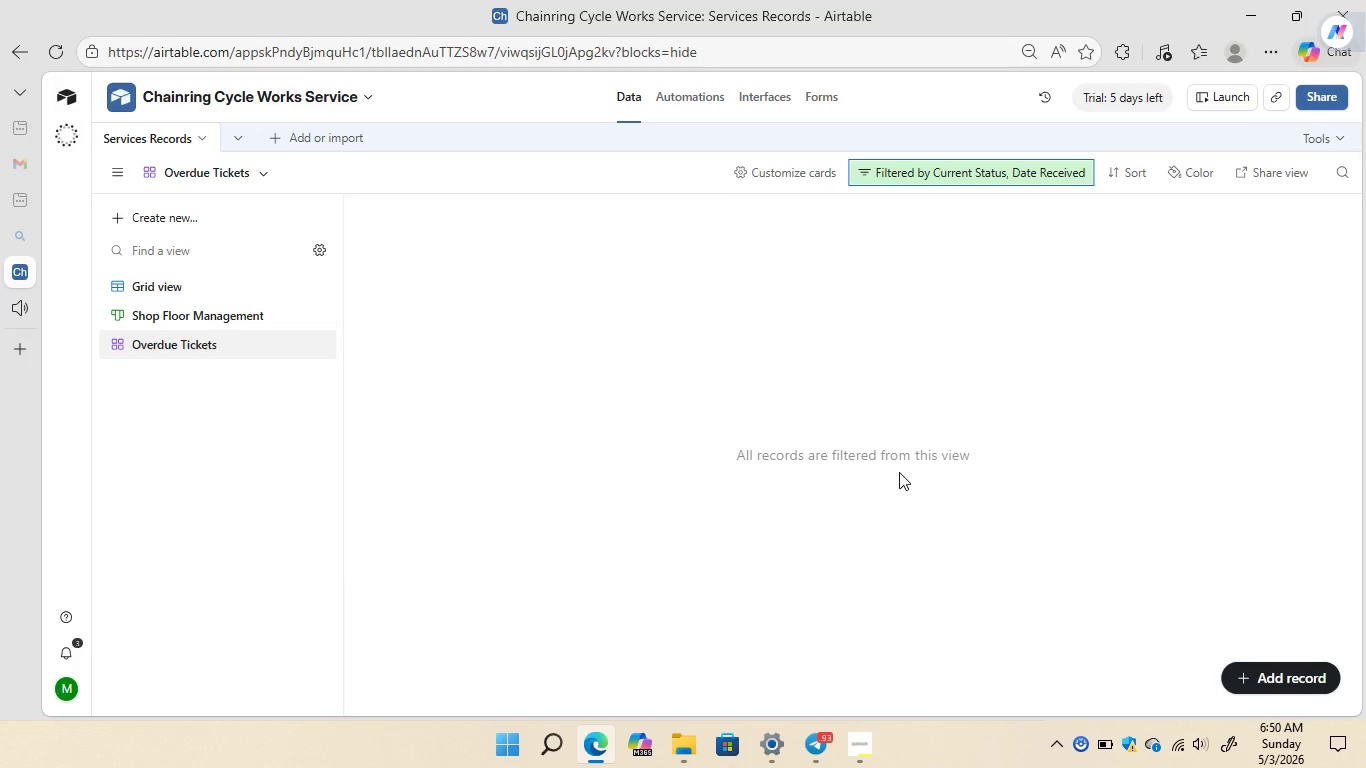 
wait(17.14)
 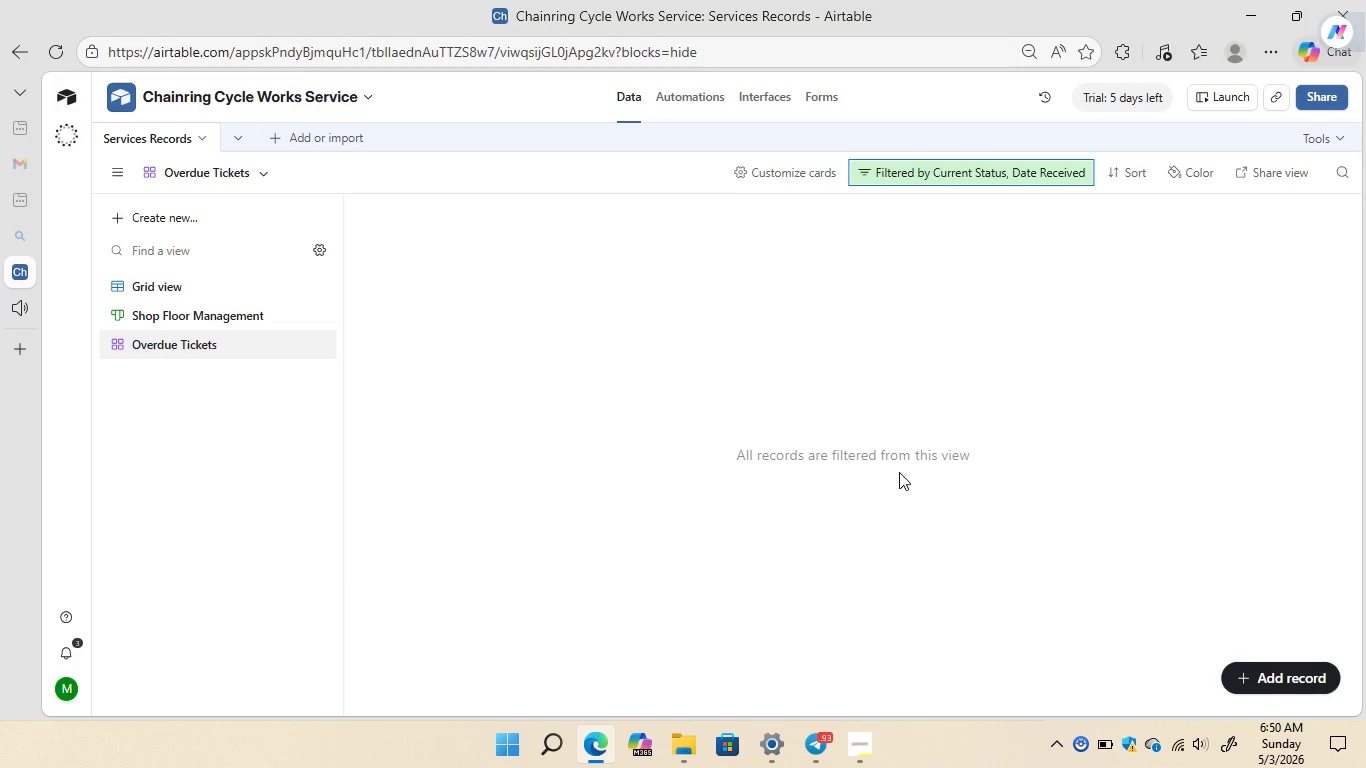 
left_click([698, 87])
 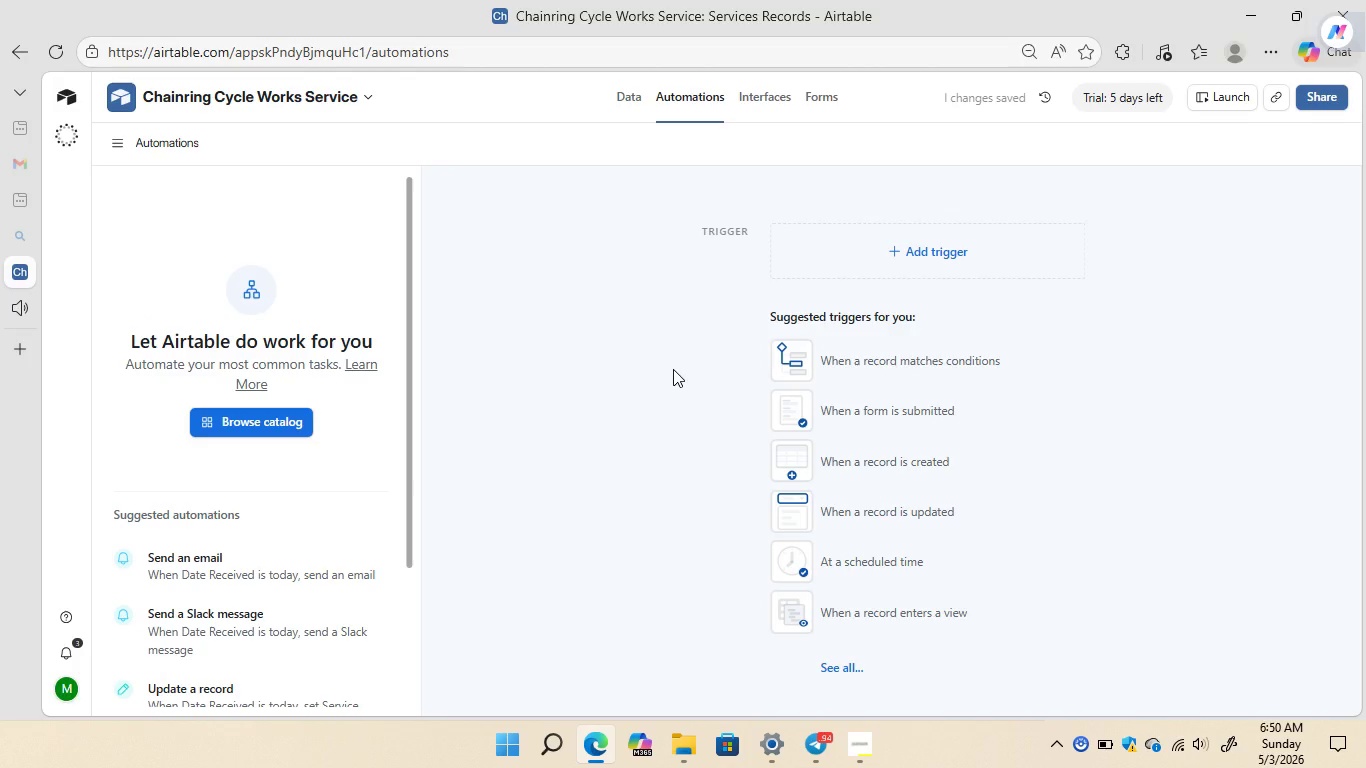 
wait(7.01)
 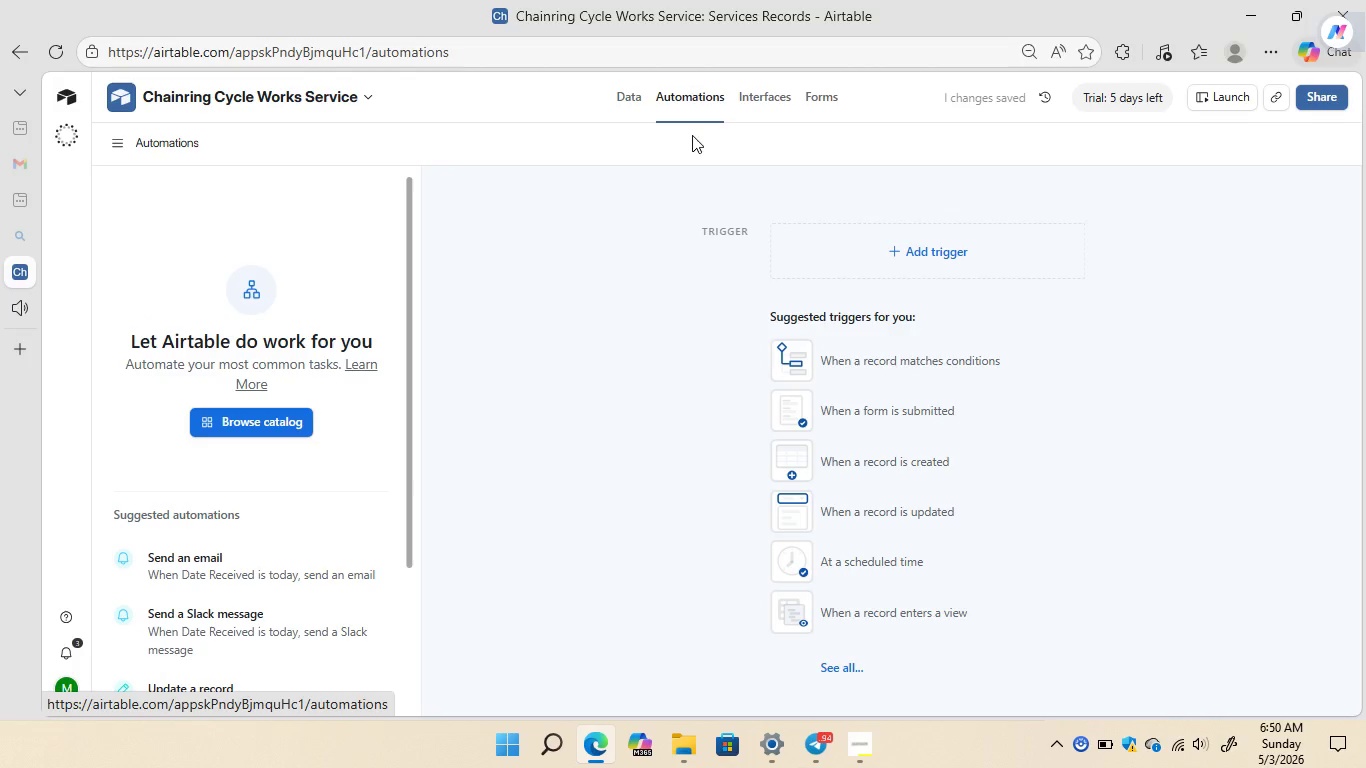 
left_click([867, 365])
 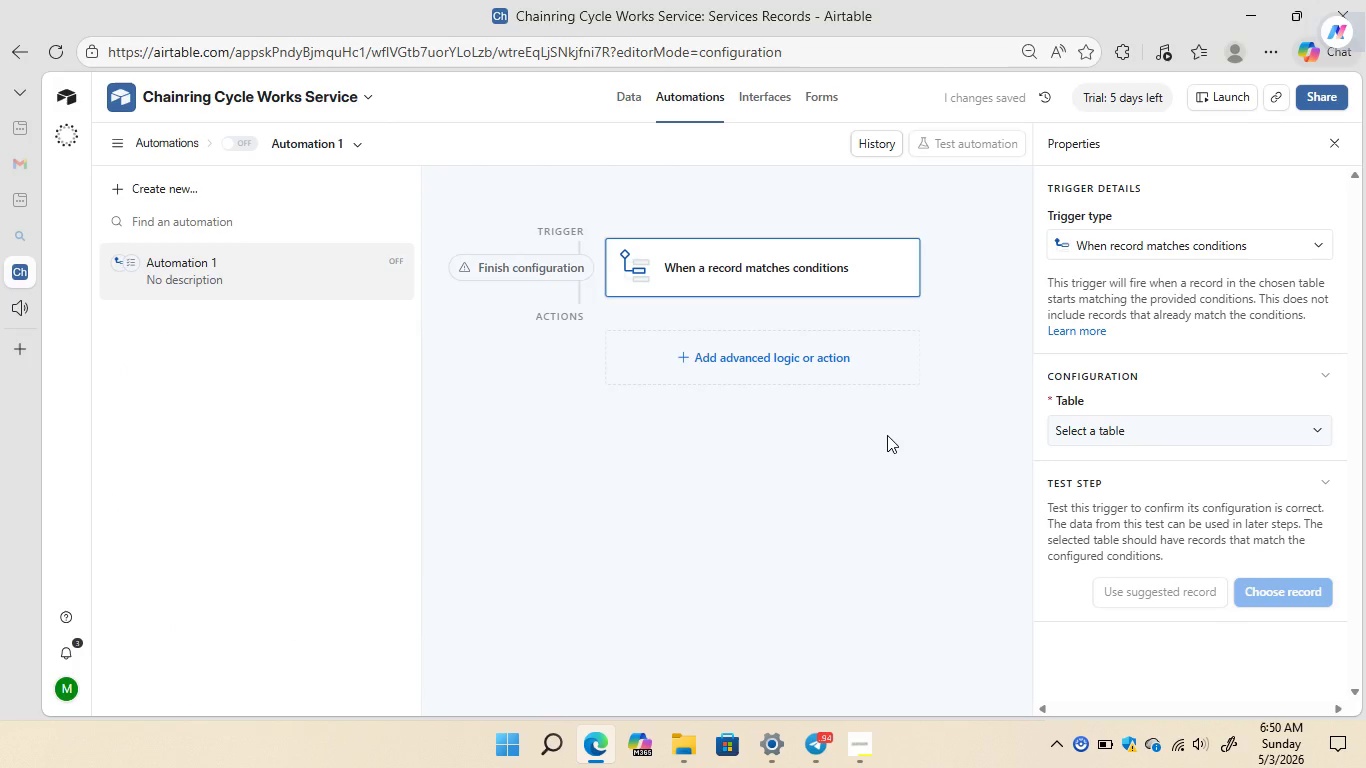 
wait(5.58)
 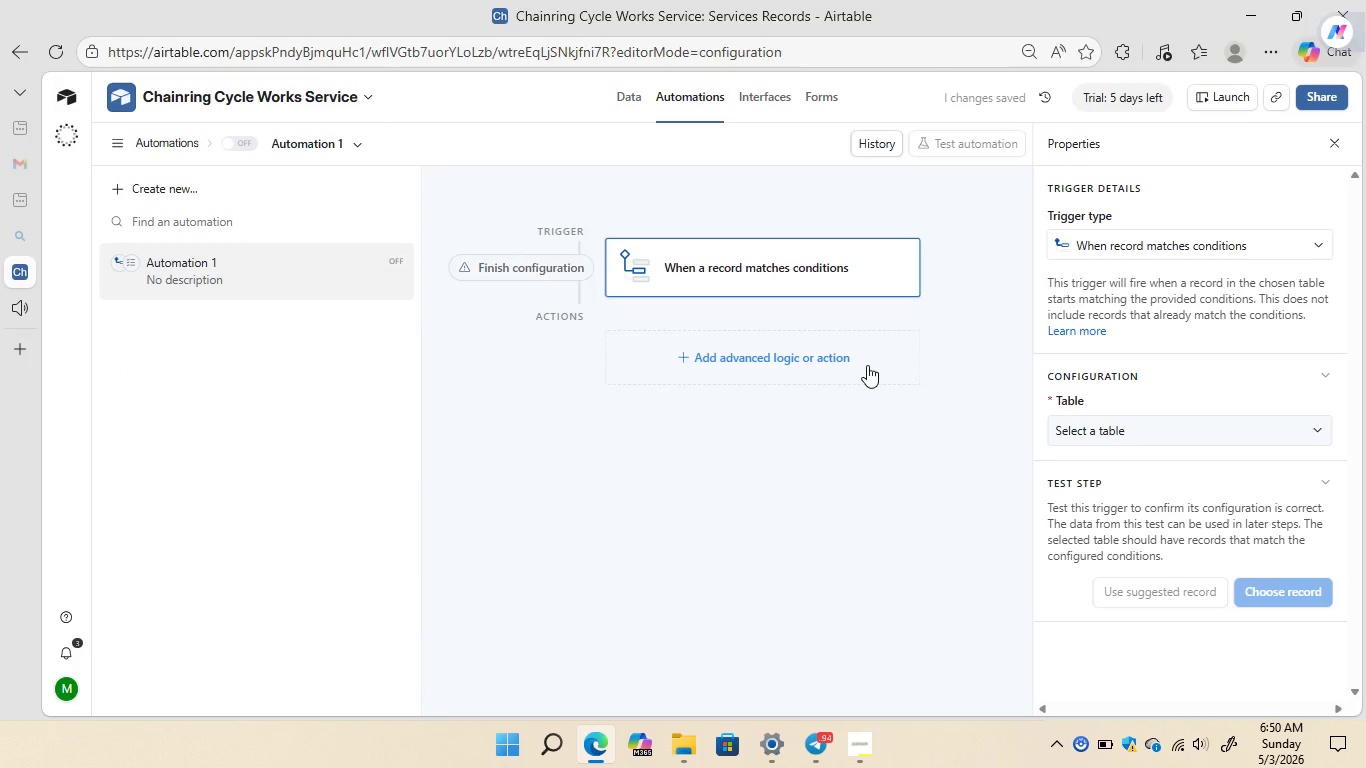 
left_click([1164, 423])
 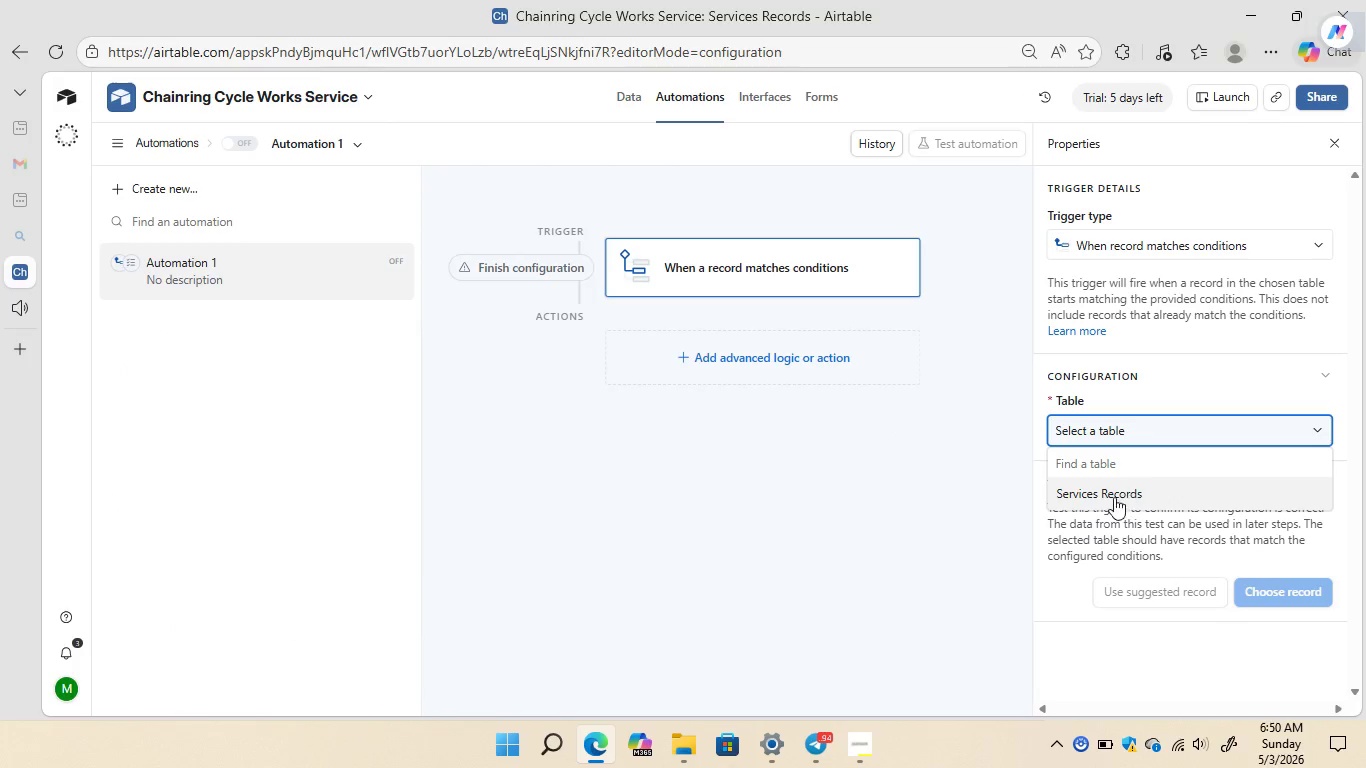 
left_click([1114, 497])
 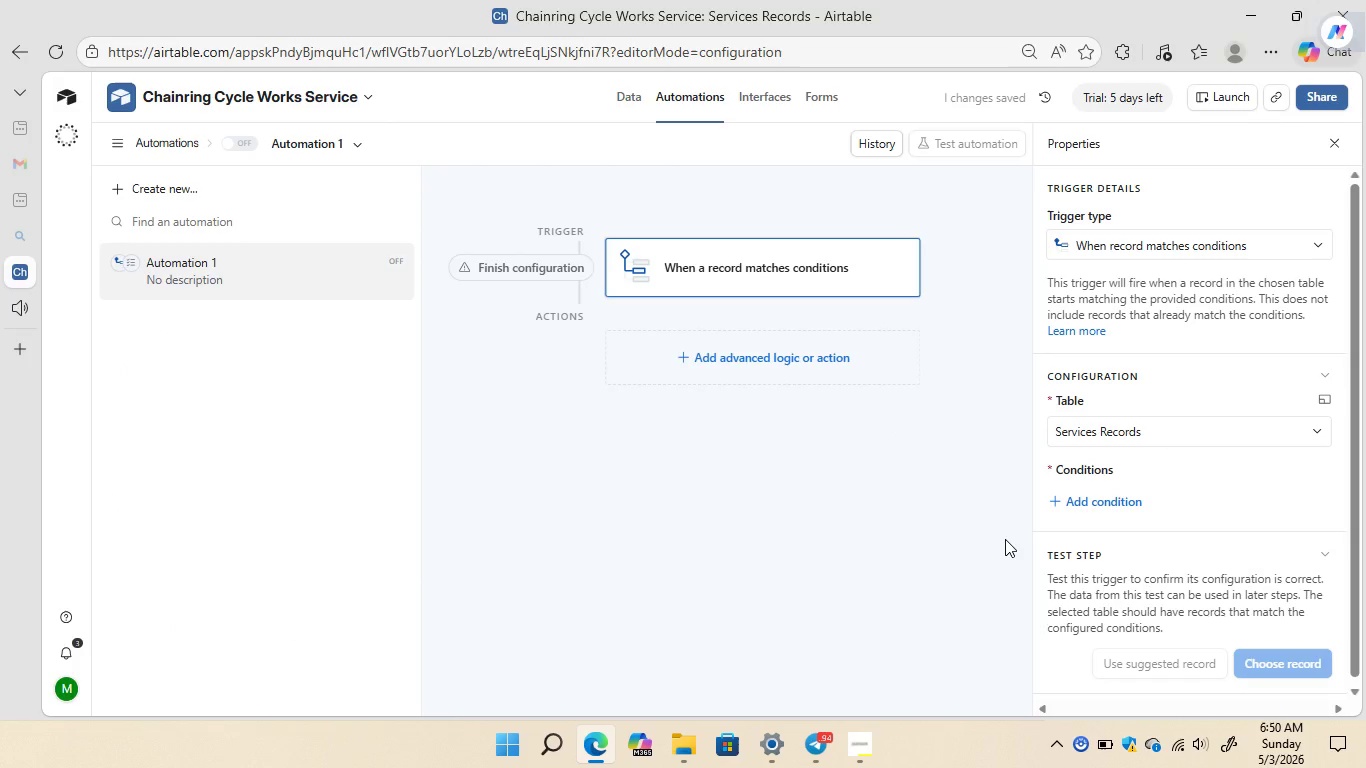 
left_click([1083, 499])
 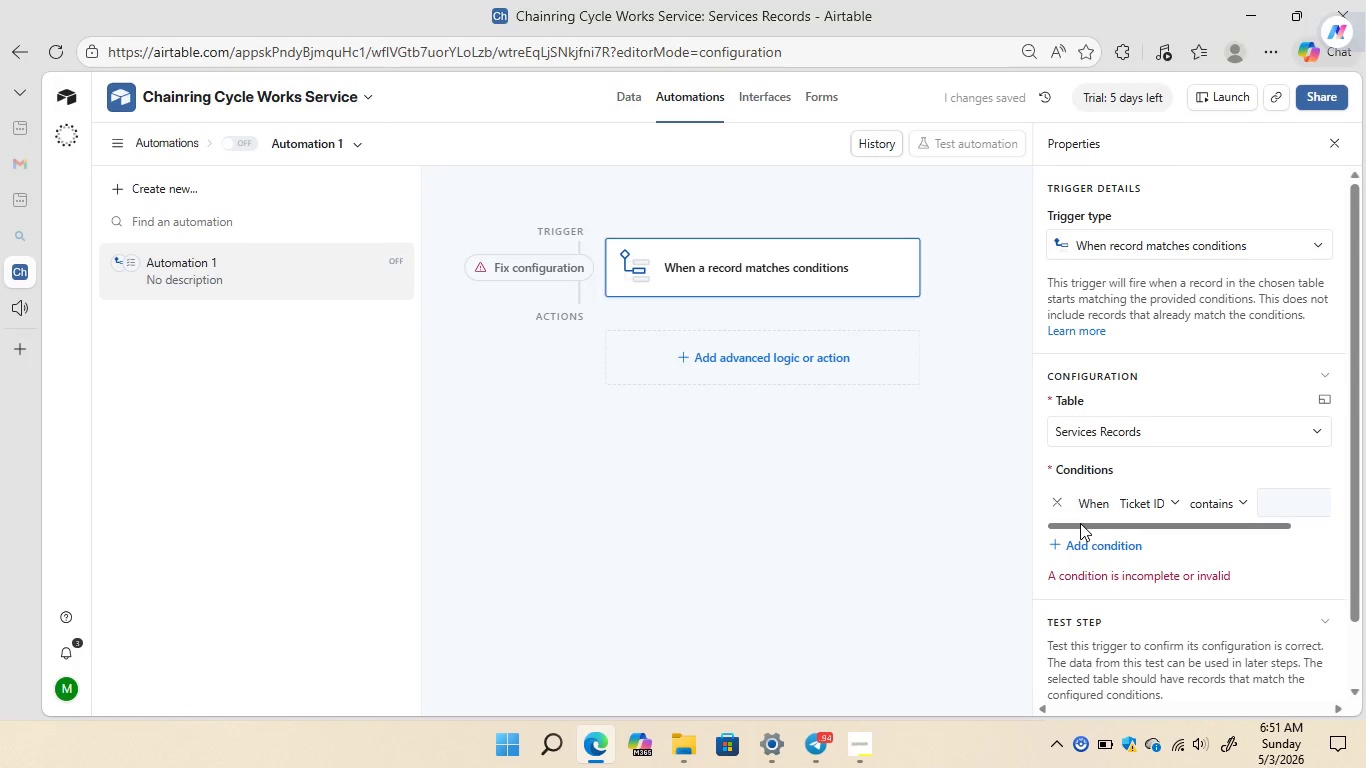 
wait(9.73)
 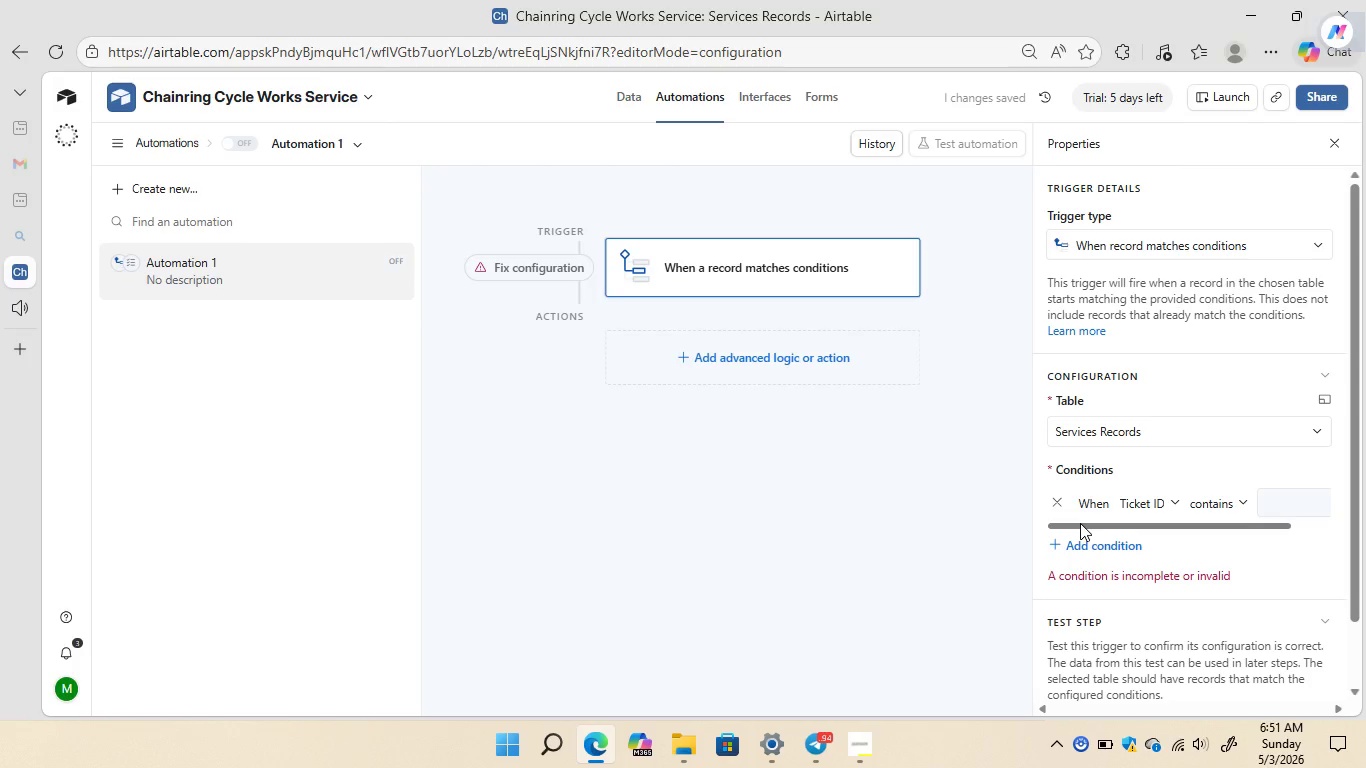 
left_click([1166, 500])
 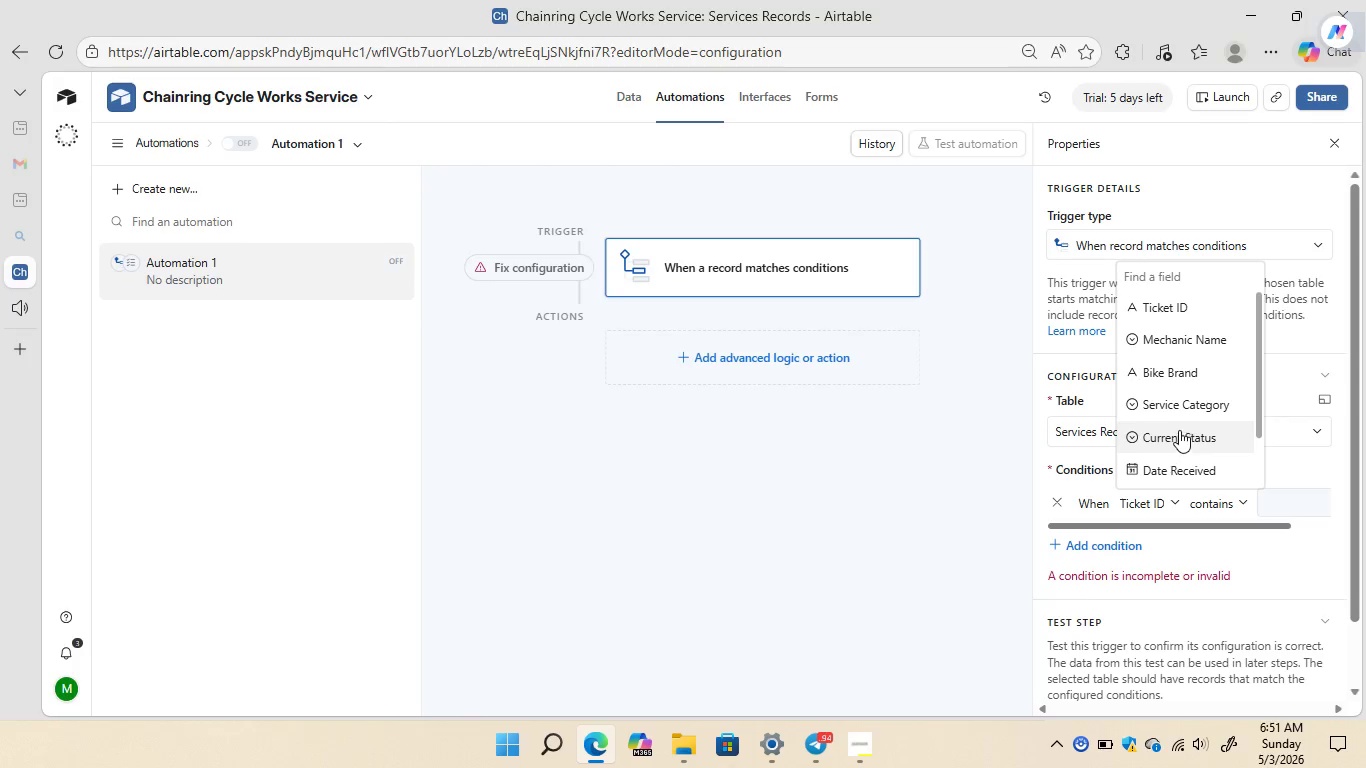 
left_click([1179, 430])
 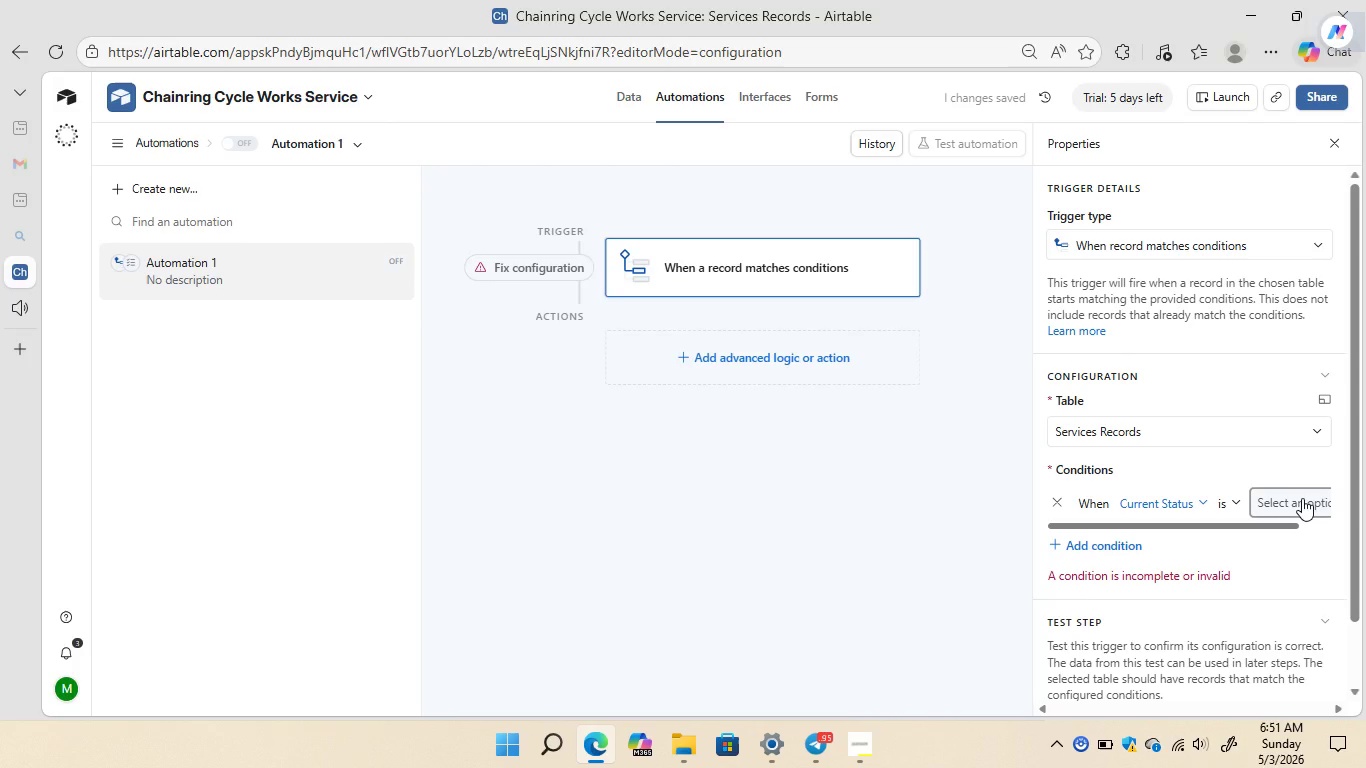 
left_click([1302, 498])
 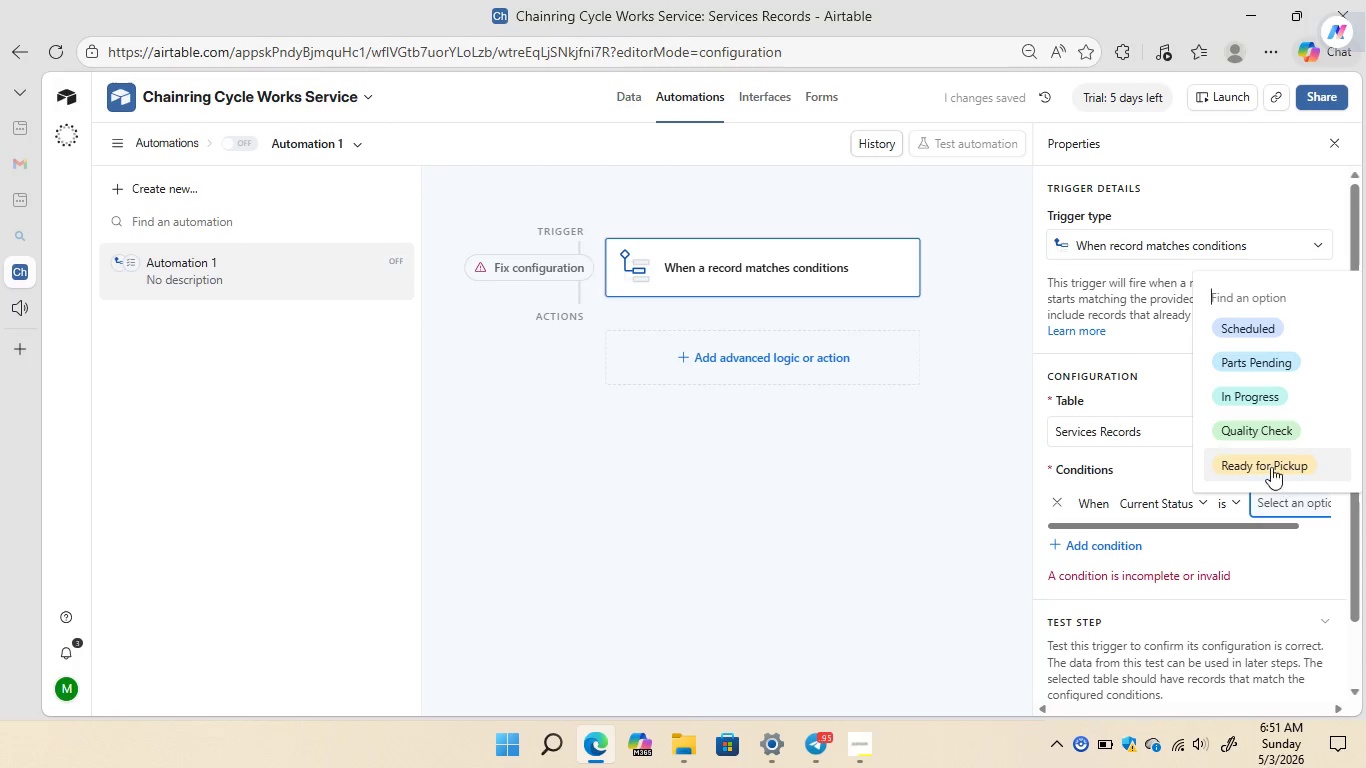 
left_click([1269, 467])
 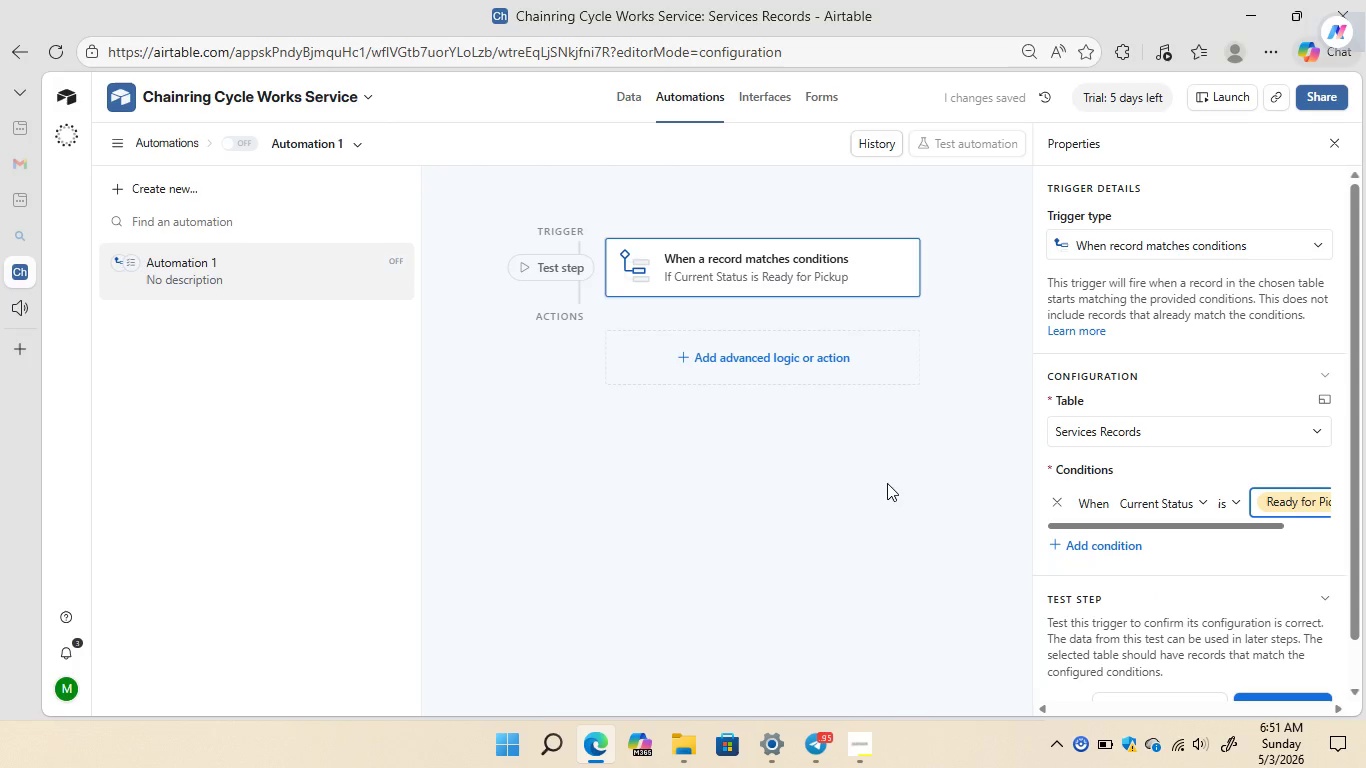 
wait(5.42)
 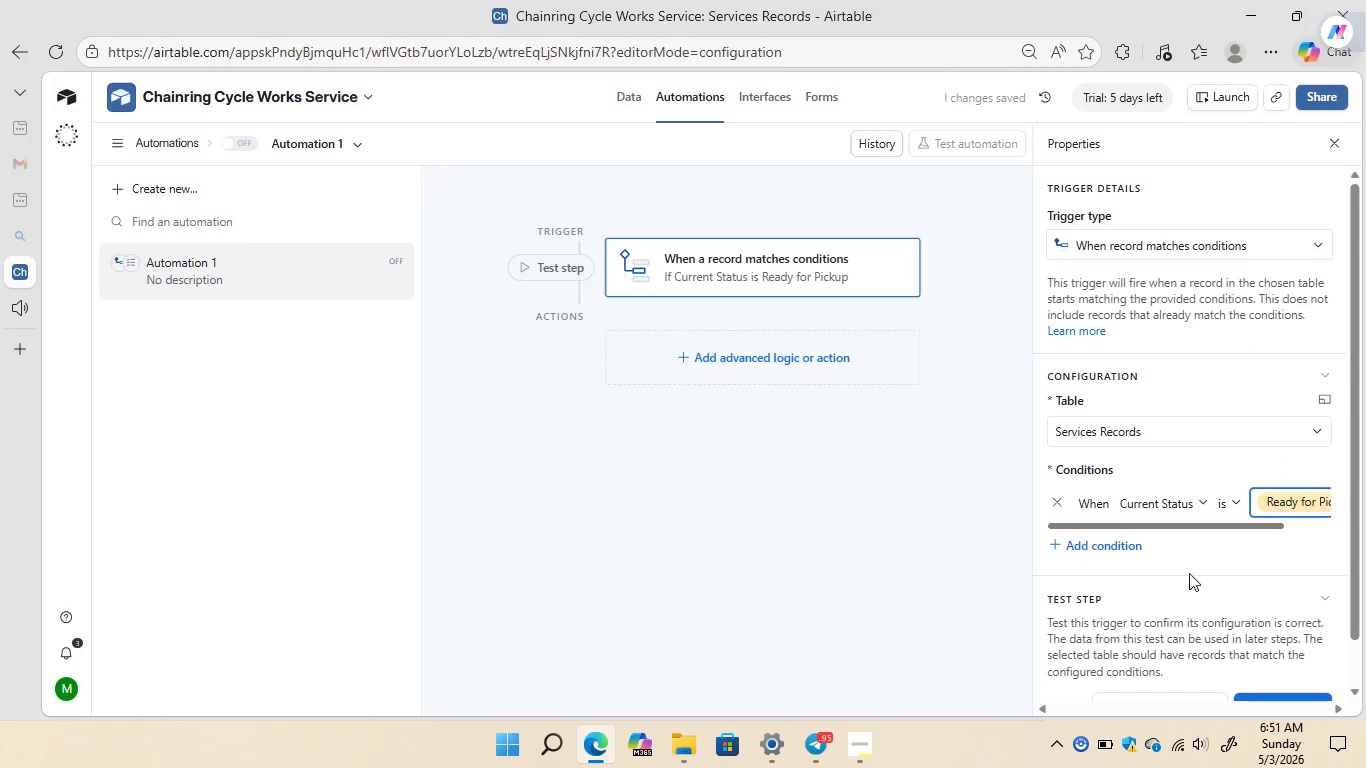 
left_click([774, 355])
 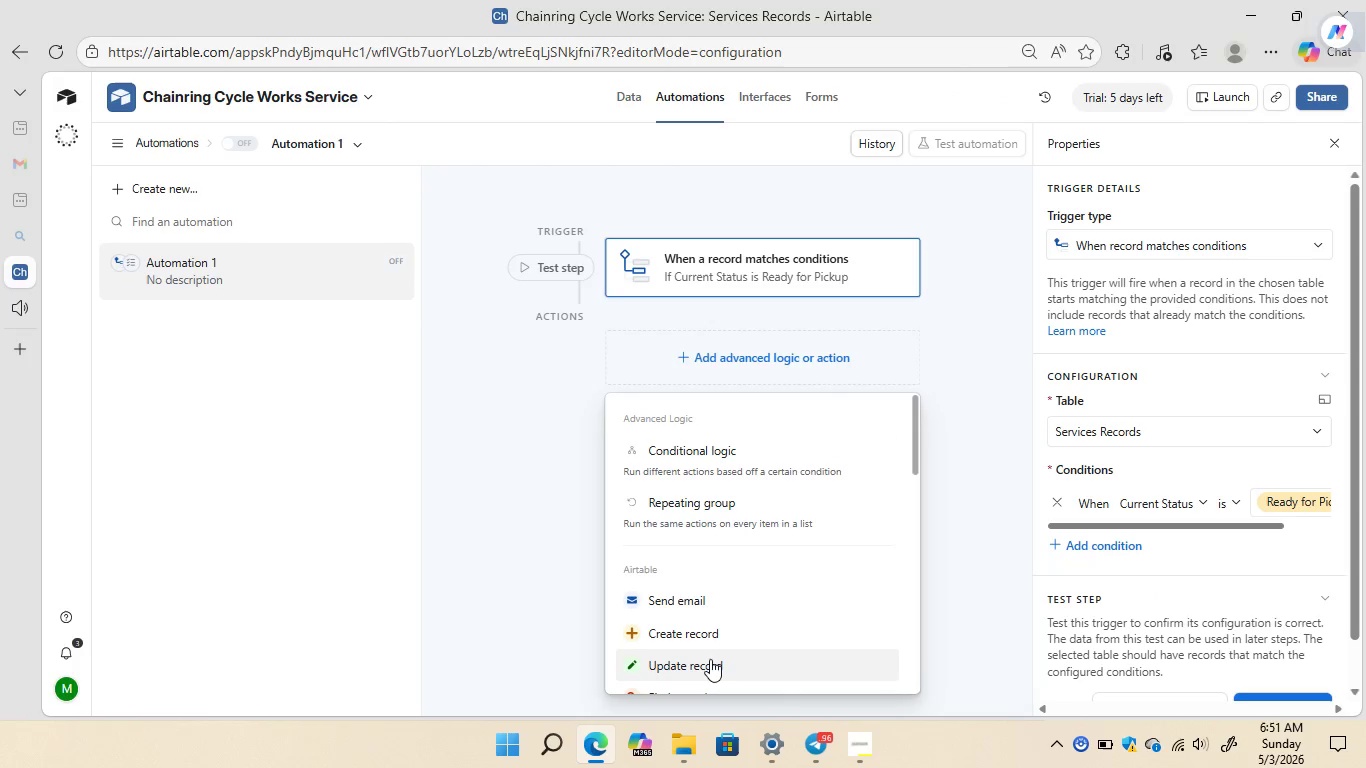 
left_click([704, 661])
 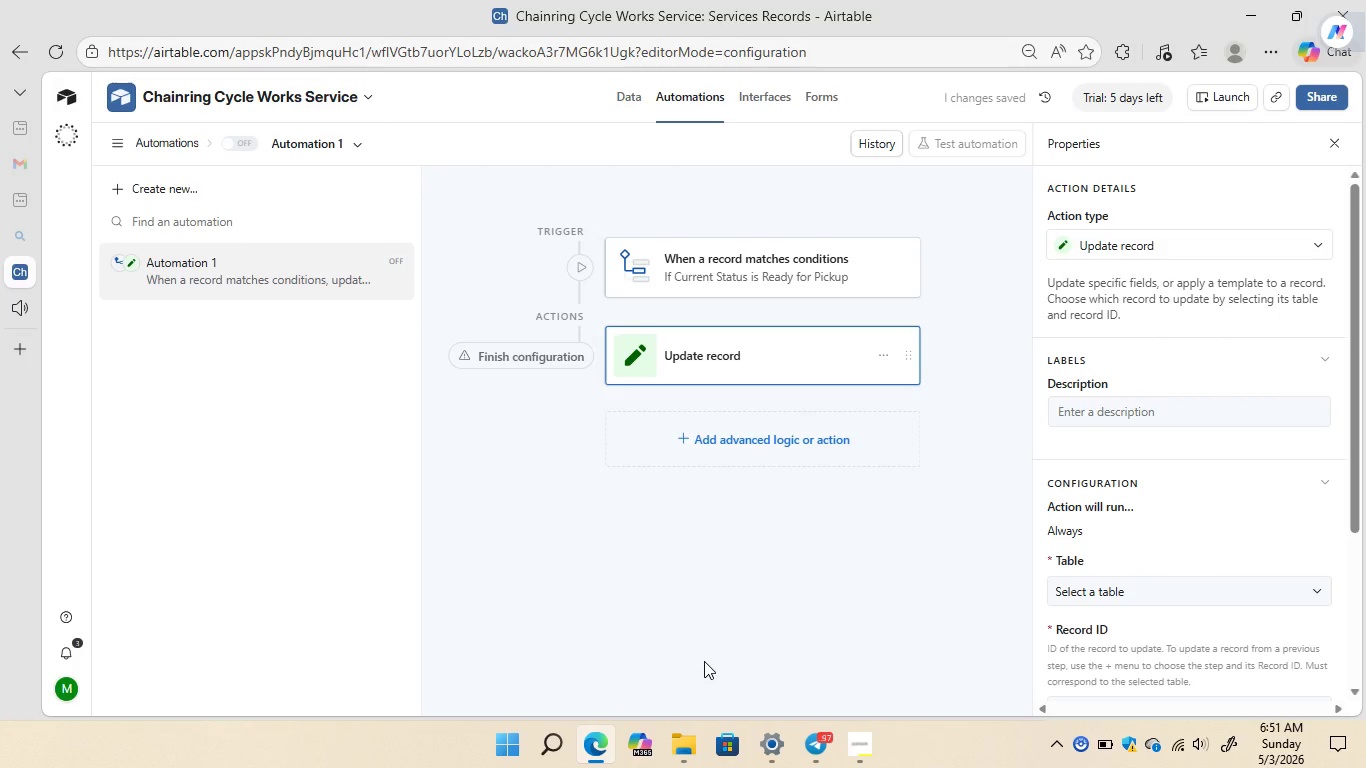 
mouse_move([1197, 453])
 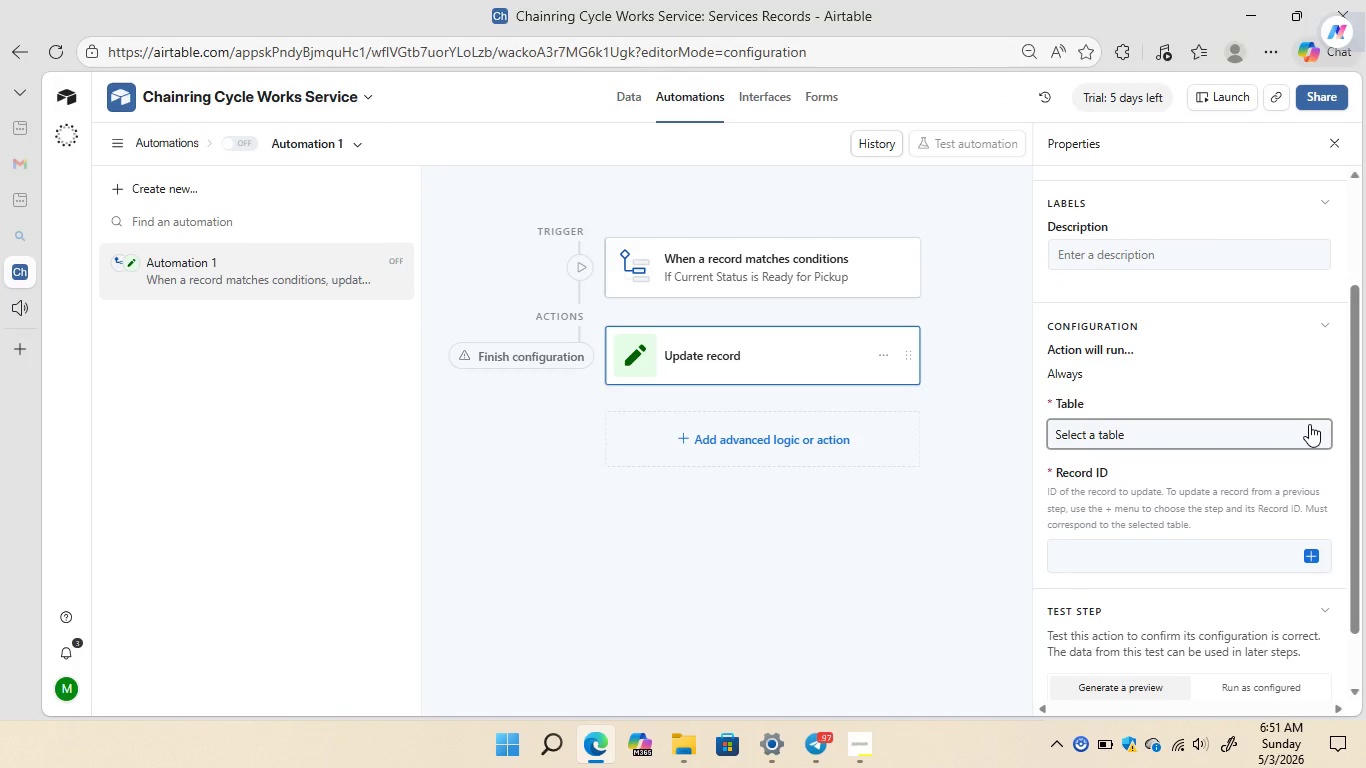 
left_click([1309, 424])
 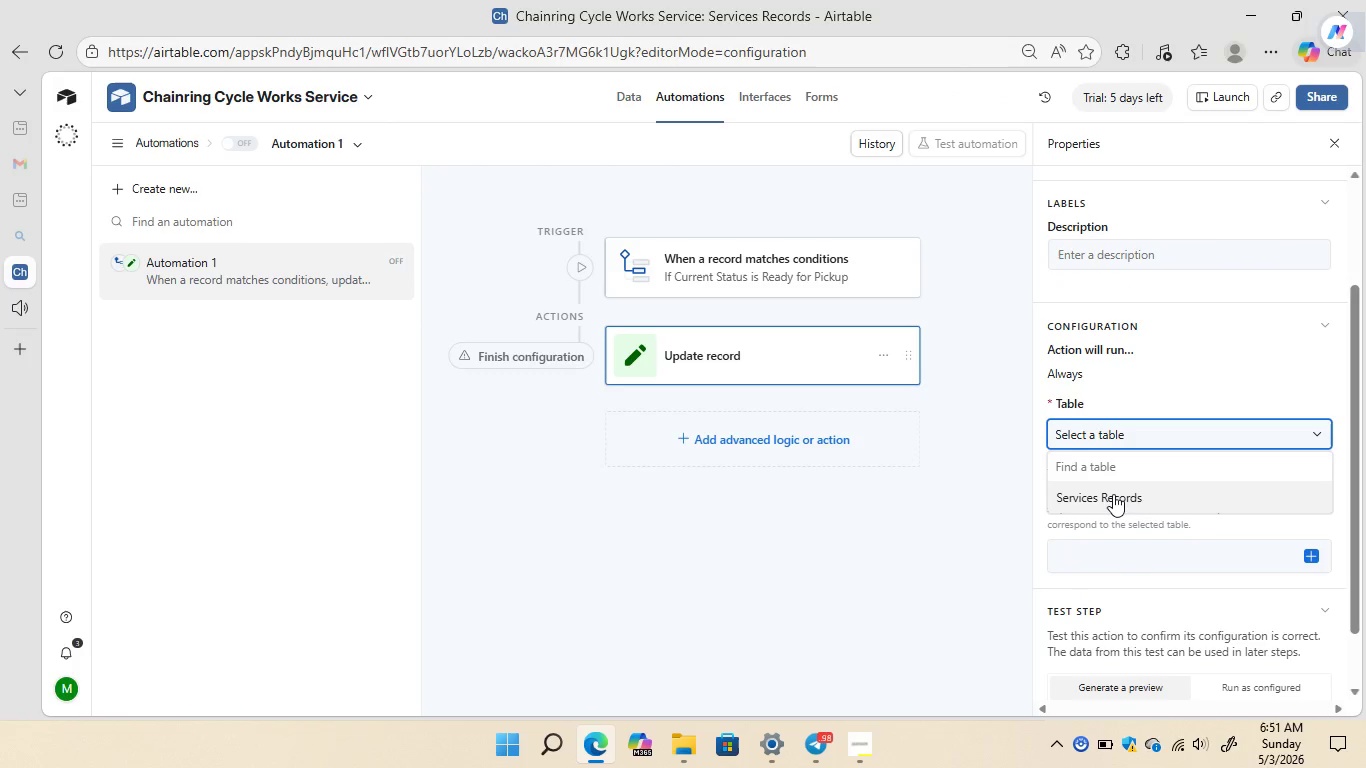 
left_click([1113, 494])
 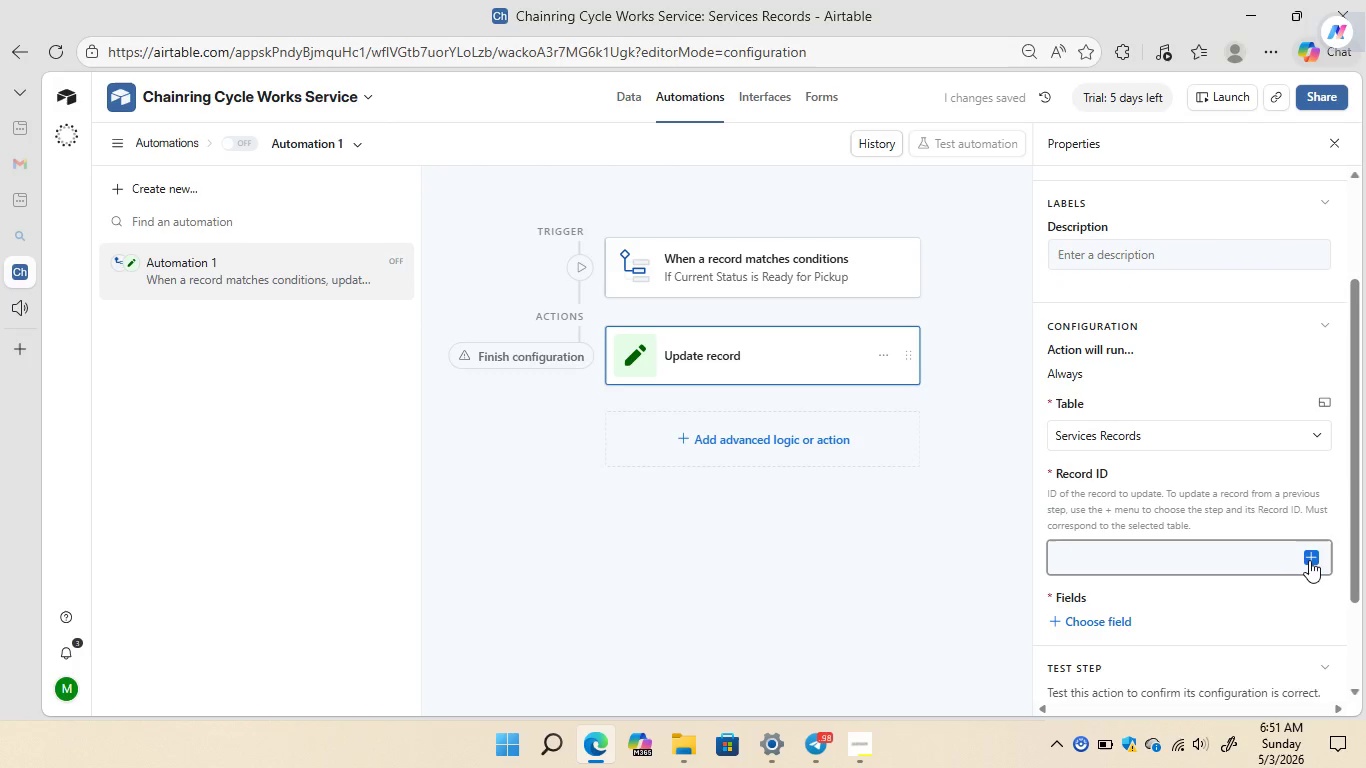 
left_click([1310, 560])
 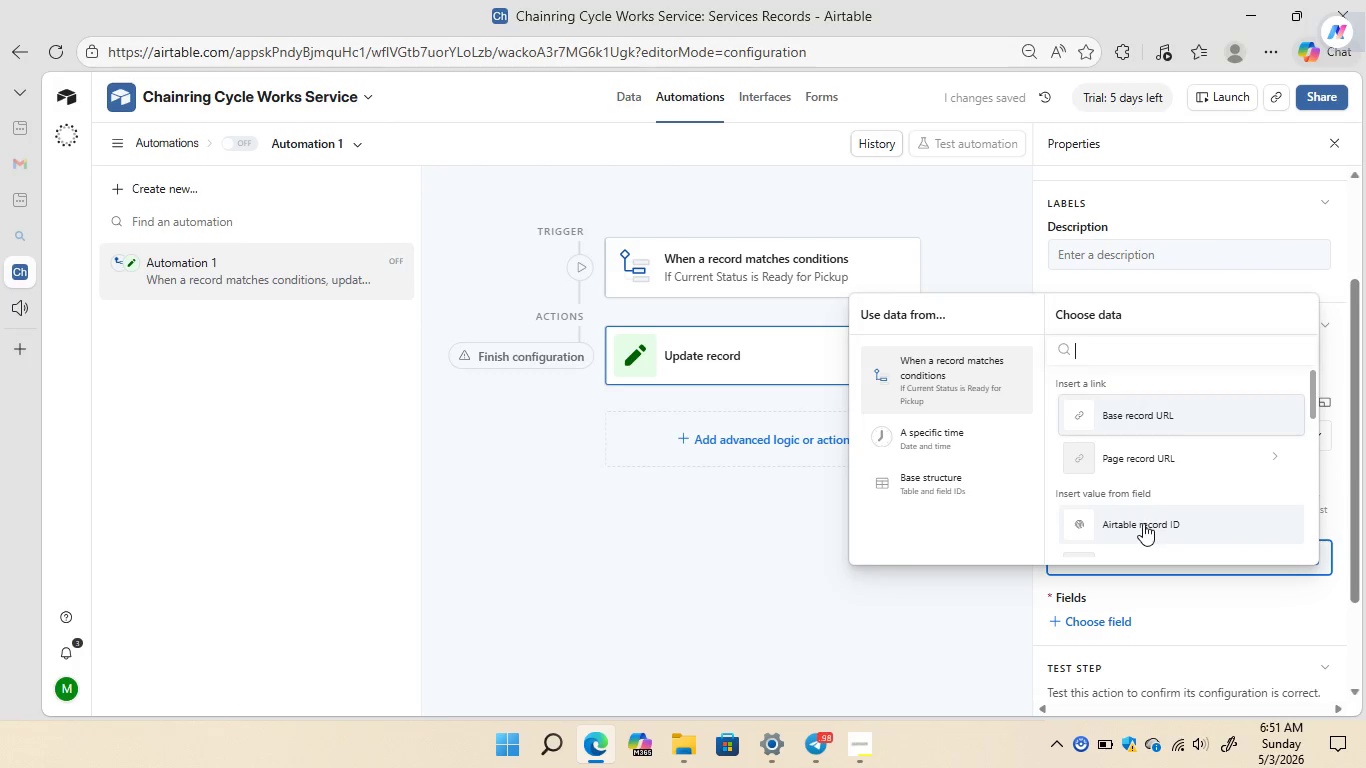 
left_click([1141, 523])
 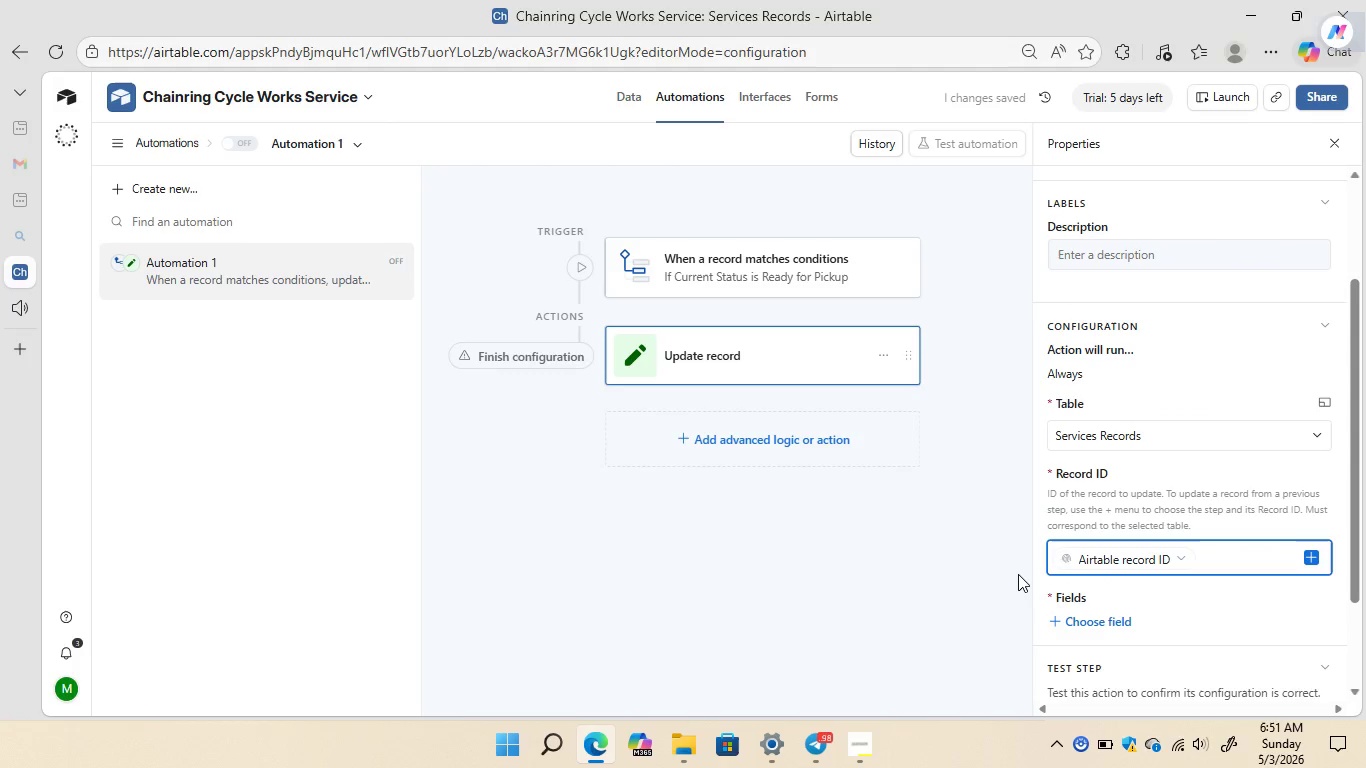 
mouse_move([1160, 581])
 